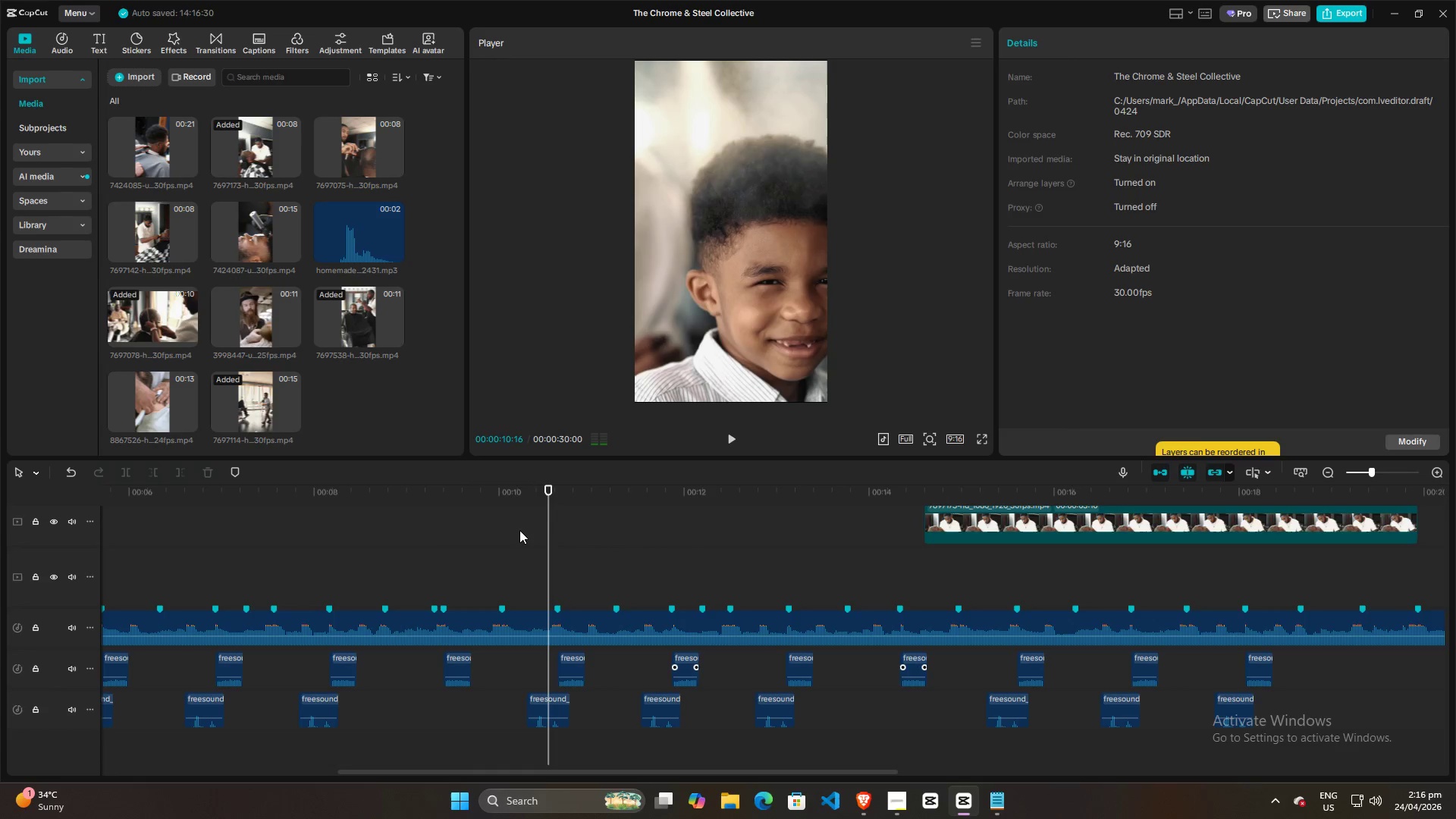 
scroll: coordinate [519, 530], scroll_direction: down, amount: 5.0
 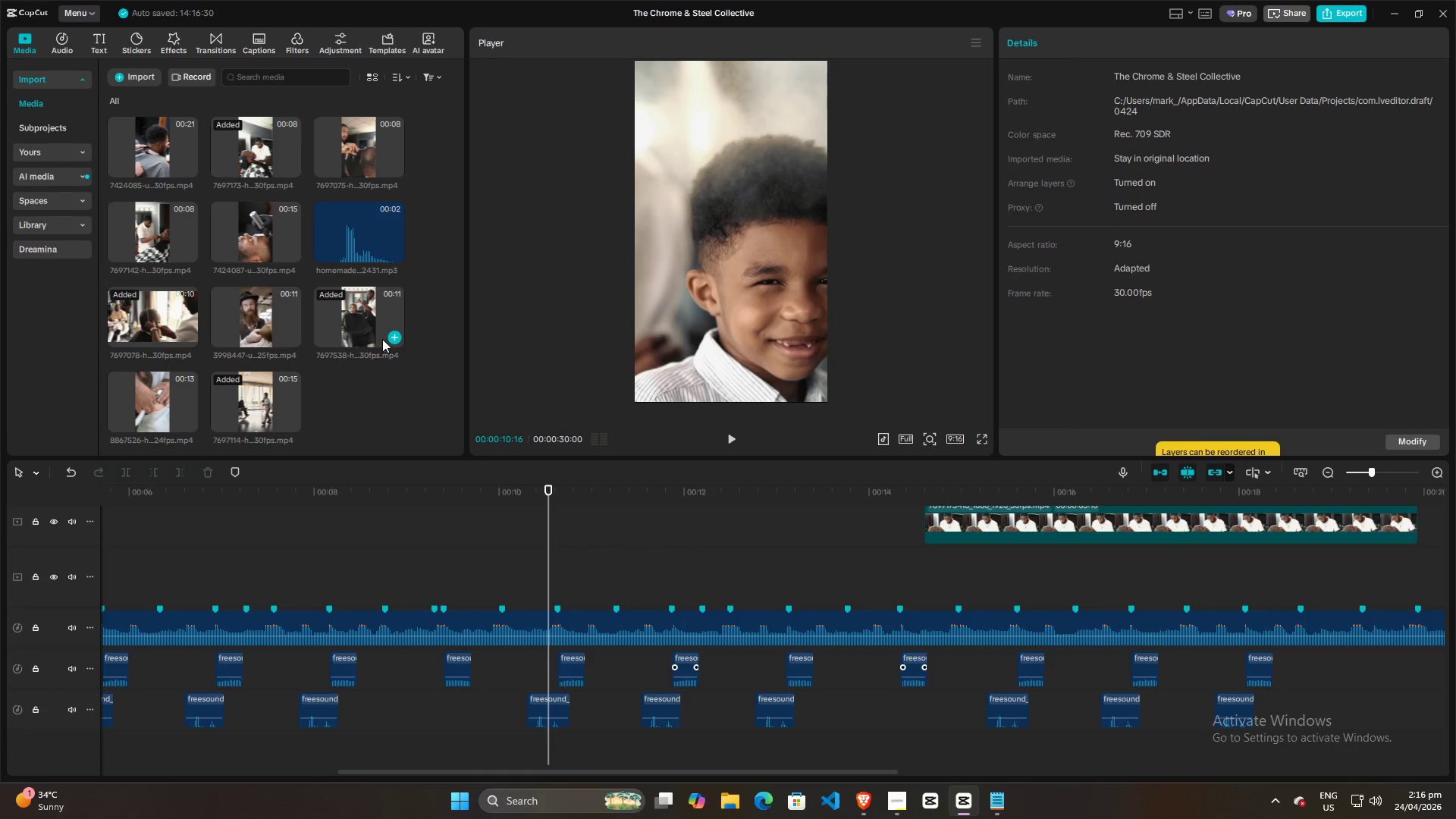 
left_click([363, 240])
 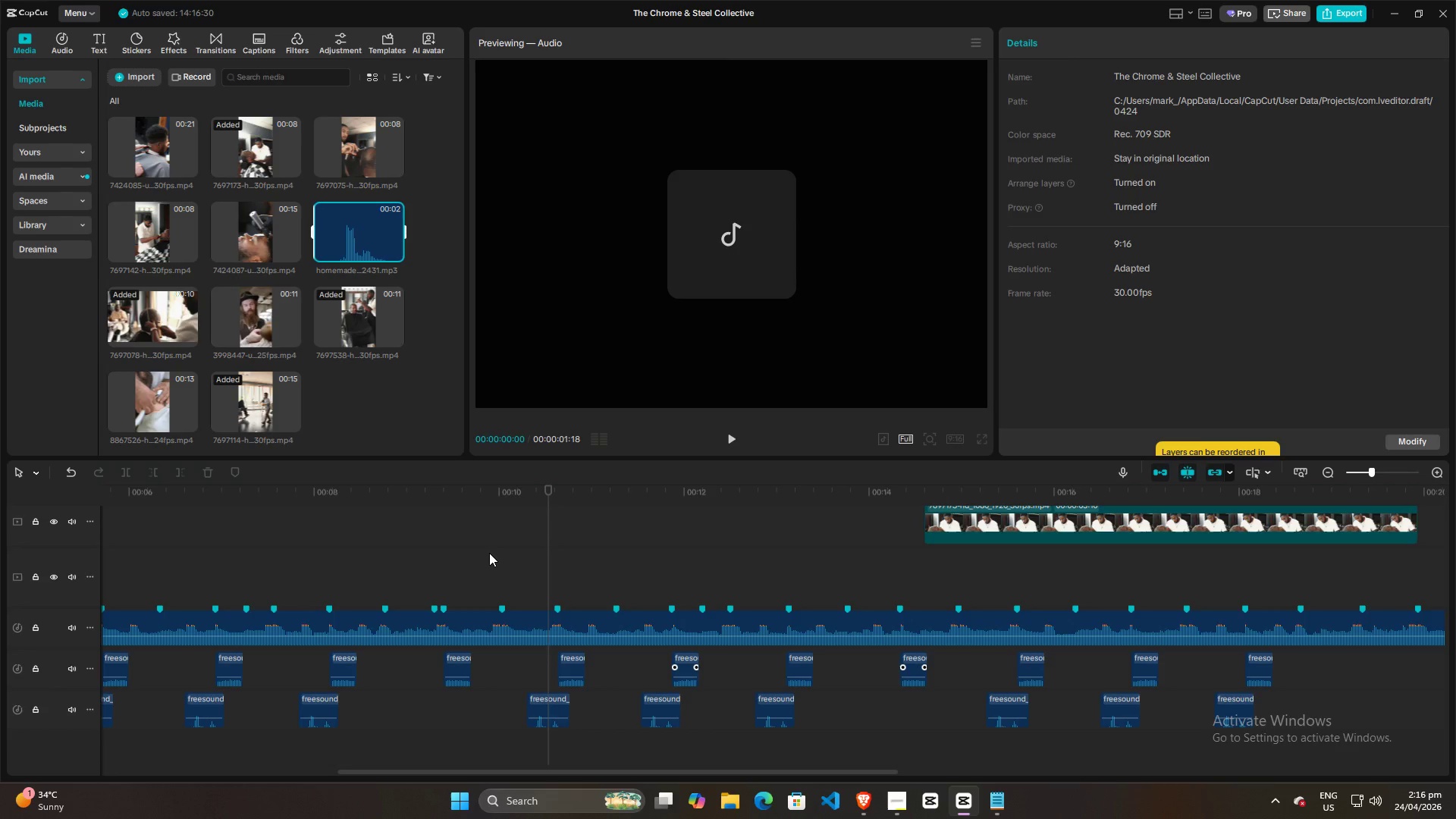 
left_click([431, 562])
 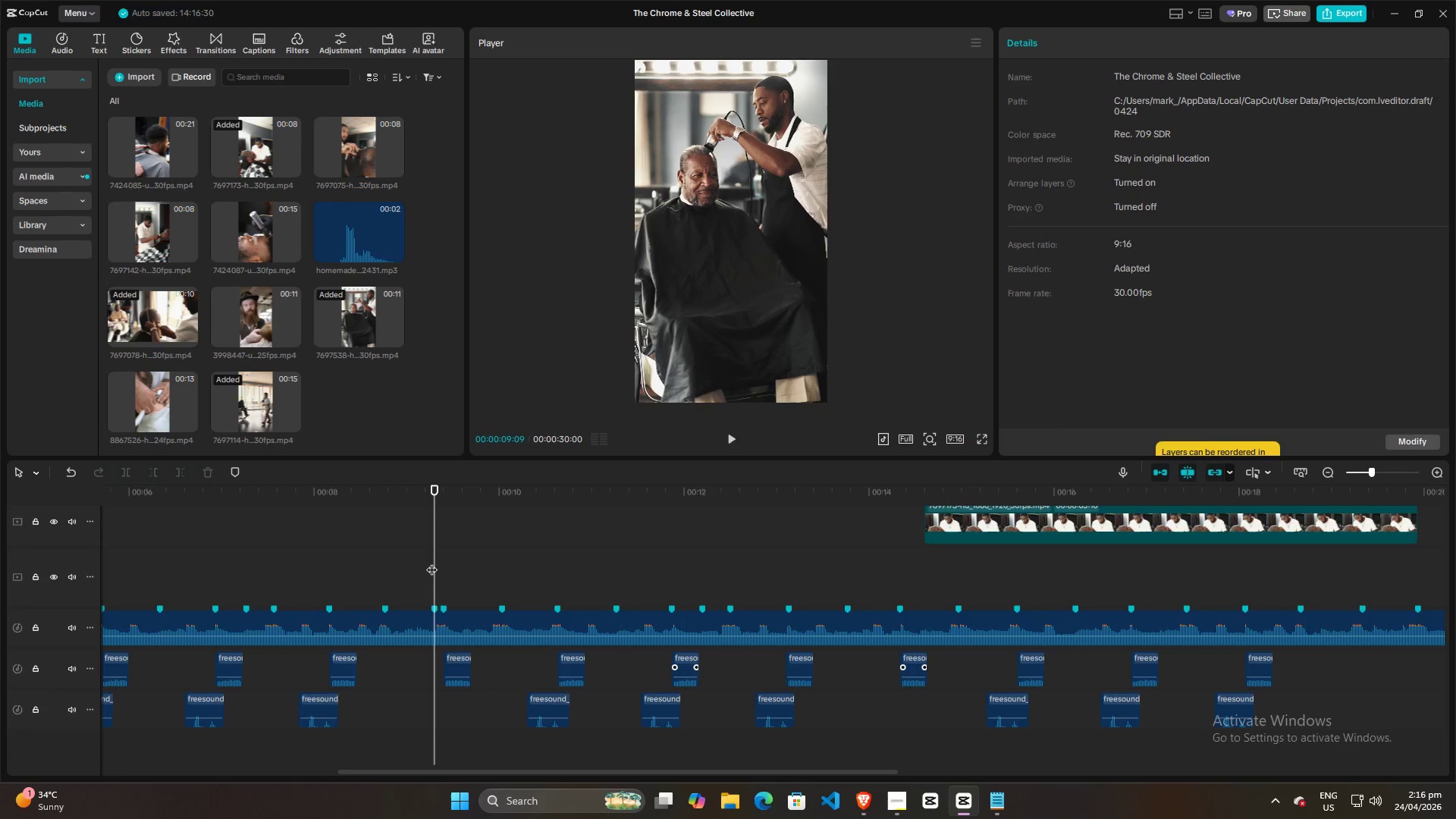 
key(Space)
 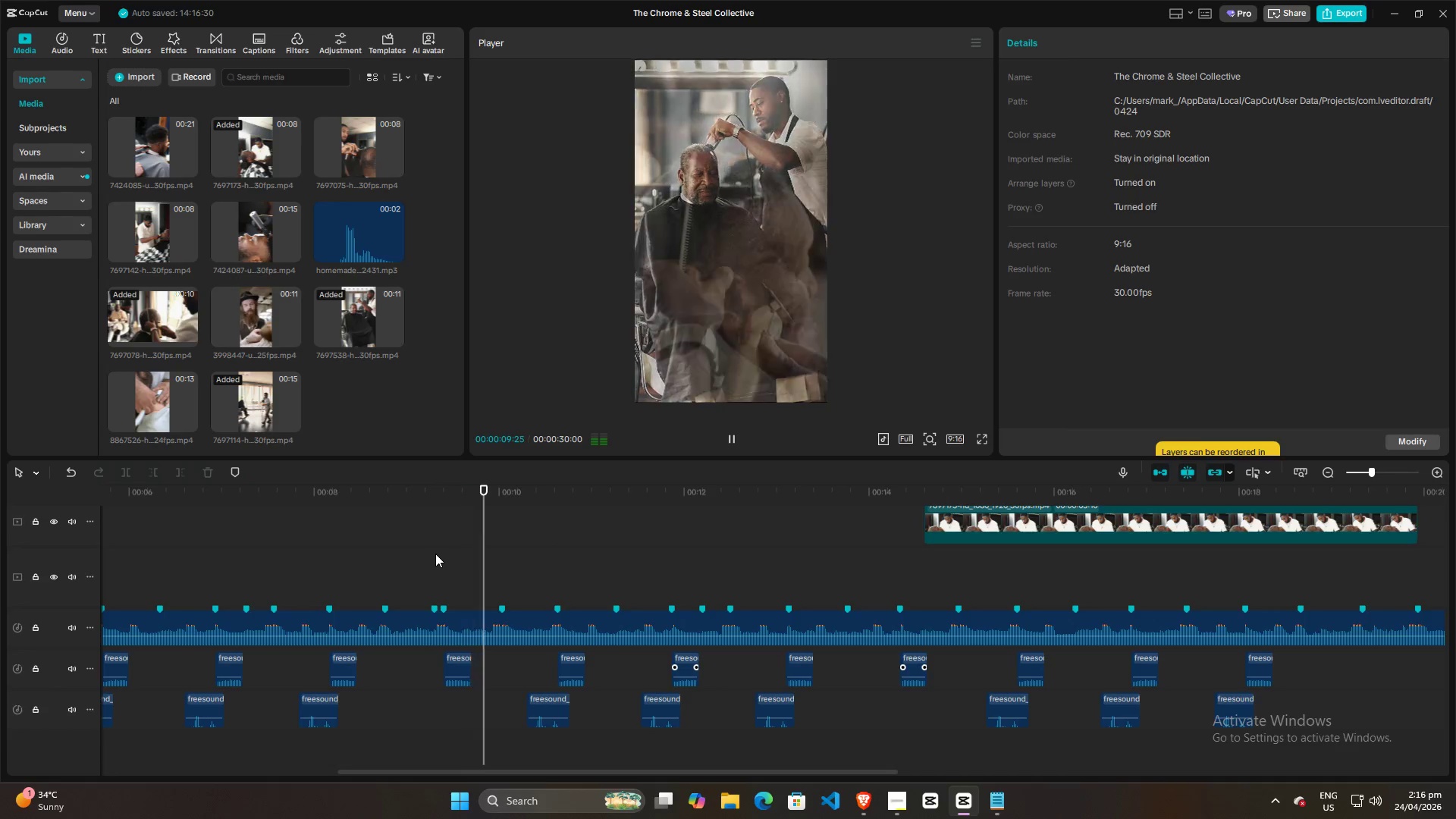 
key(Space)
 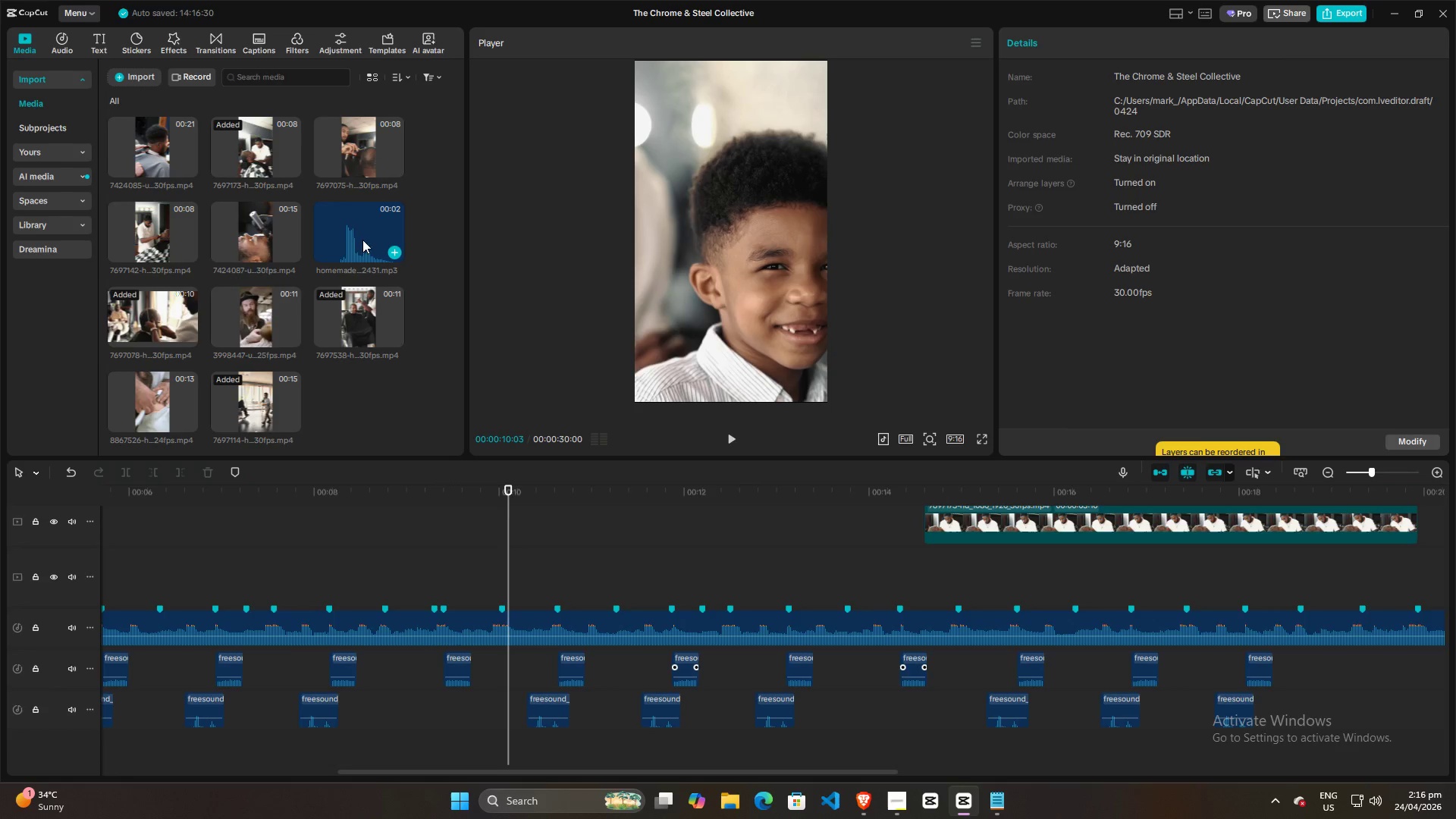 
left_click_drag(start_coordinate=[358, 223], to_coordinate=[370, 711])
 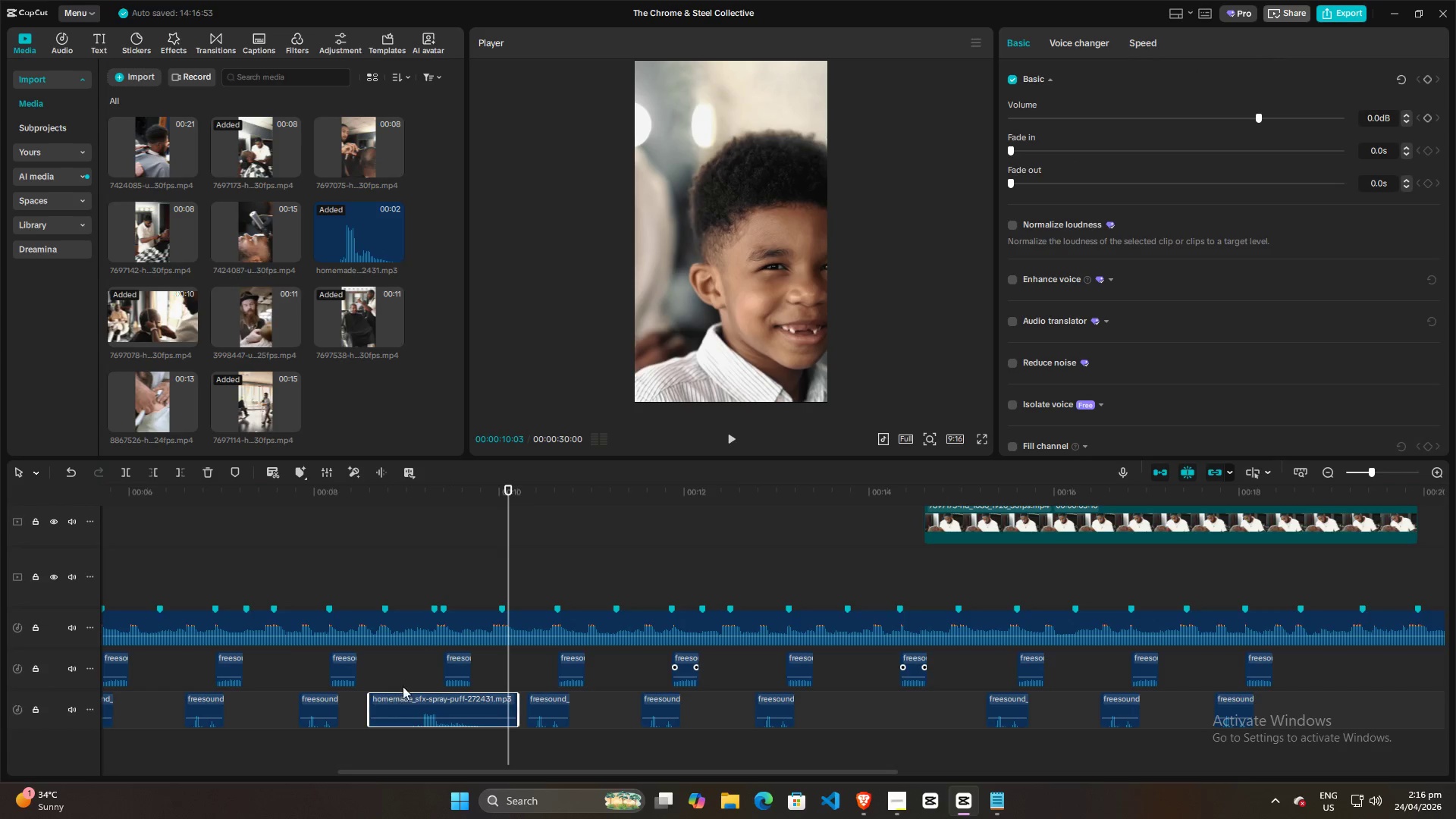 
left_click([410, 670])
 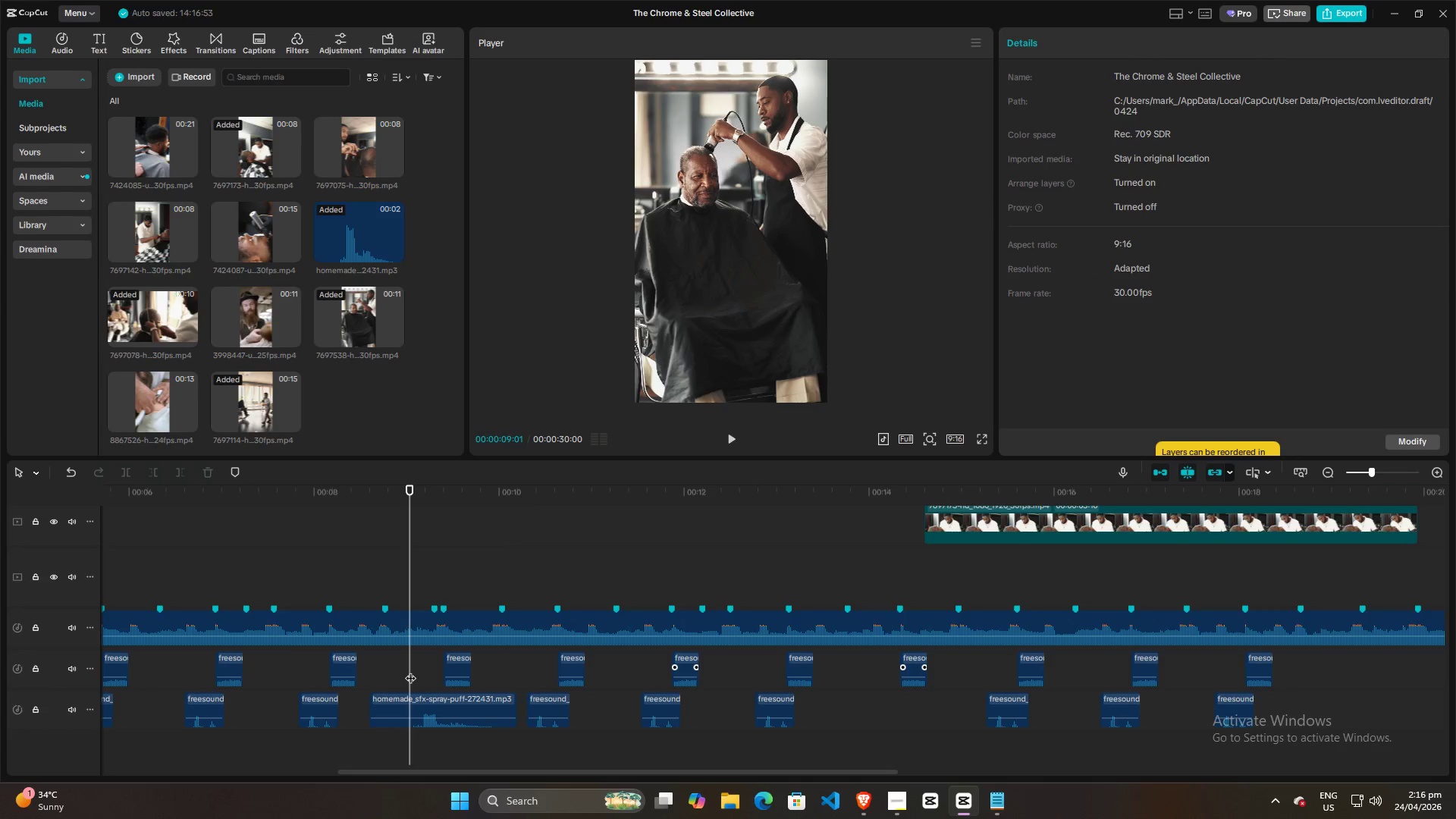 
key(Q)
 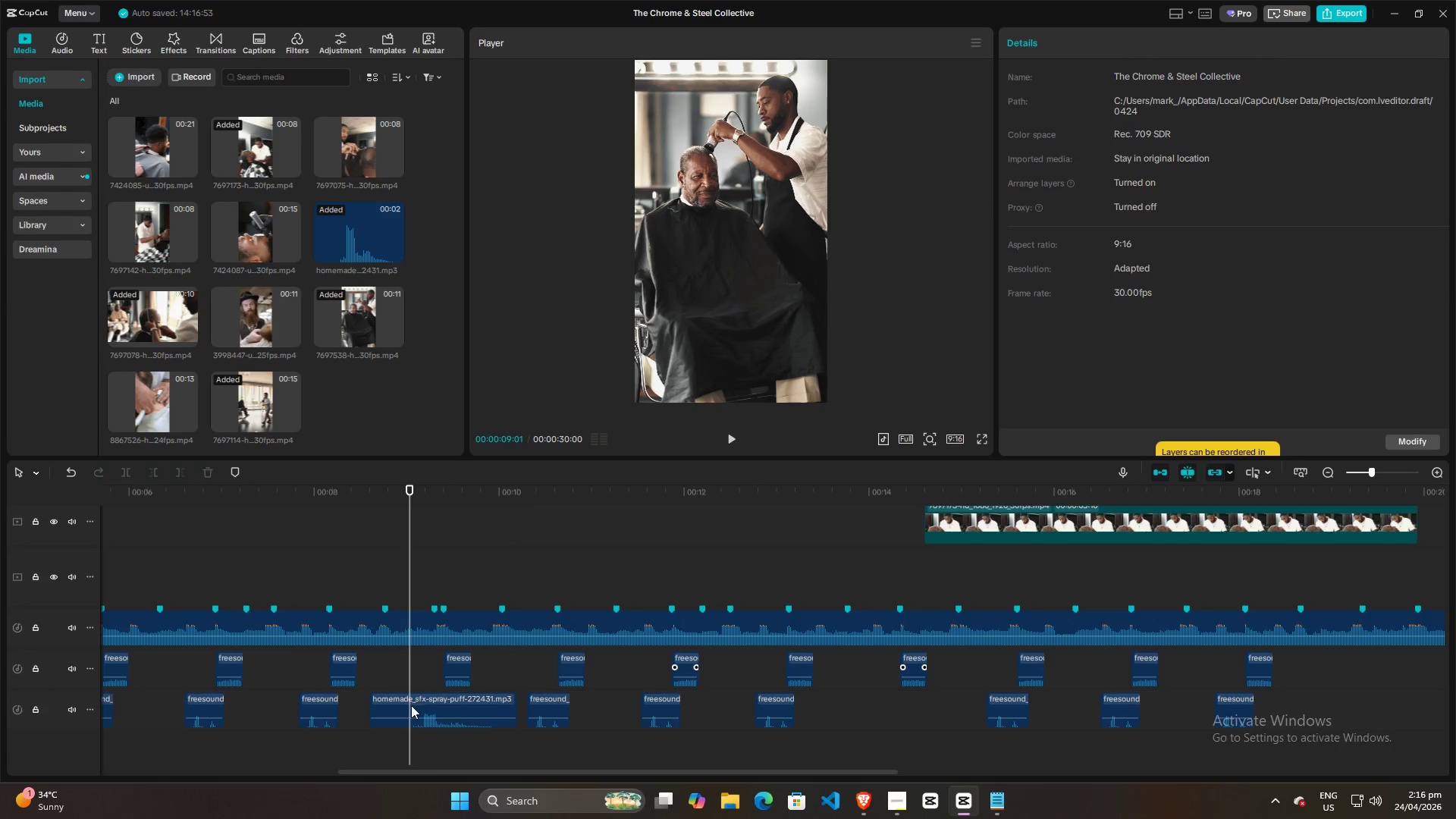 
left_click([403, 711])
 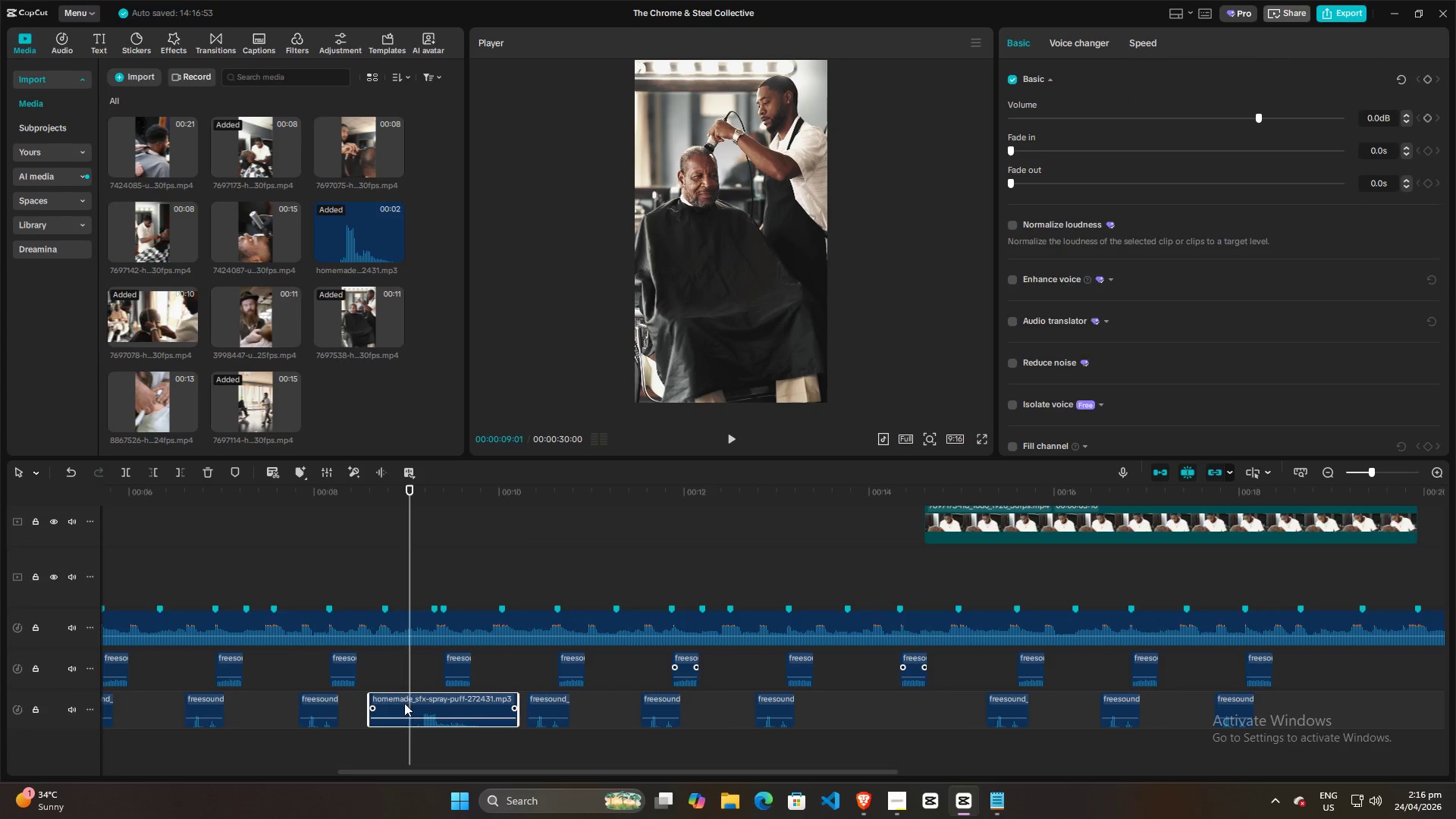 
key(Q)
 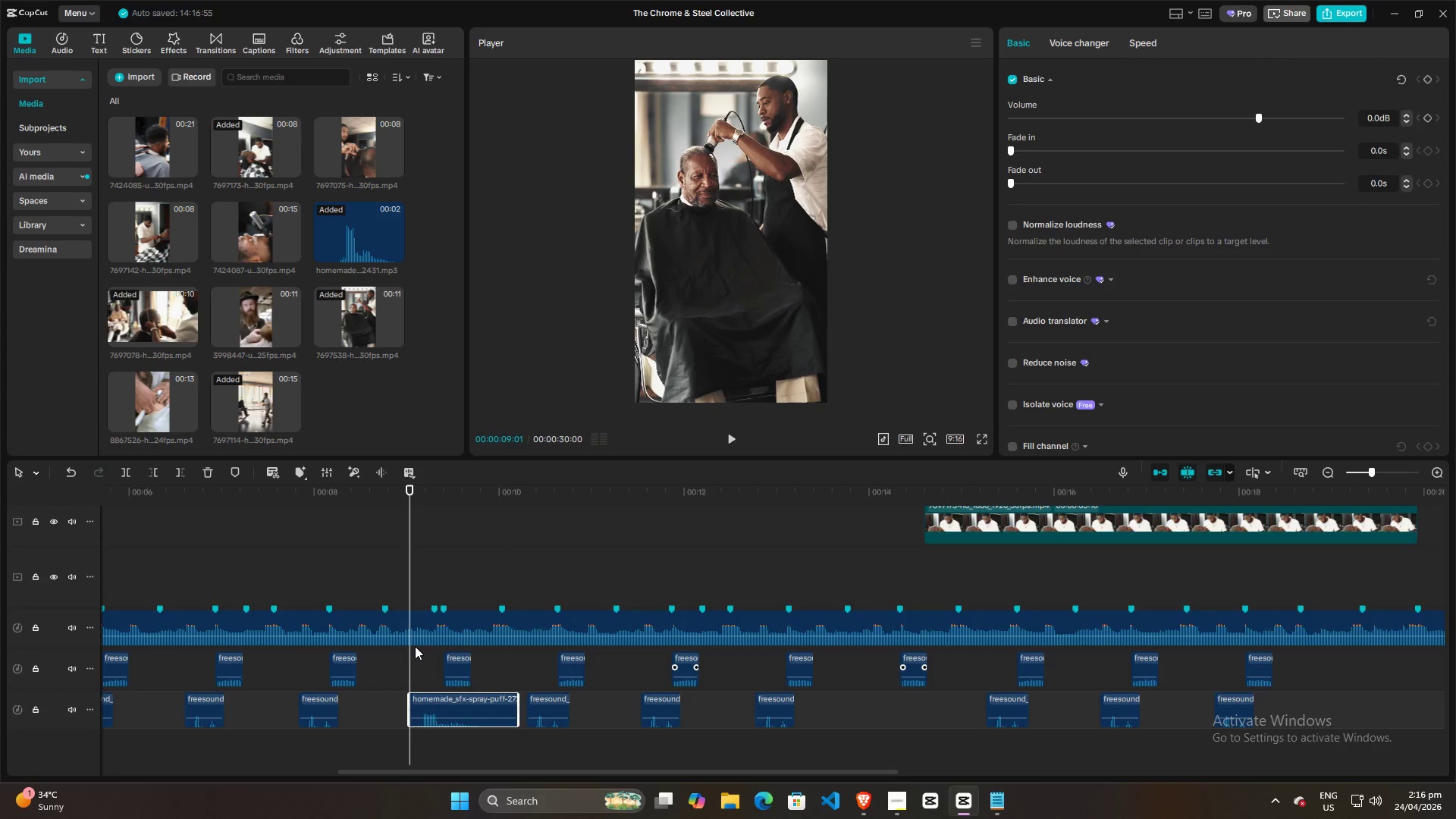 
left_click_drag(start_coordinate=[412, 645], to_coordinate=[434, 652])
 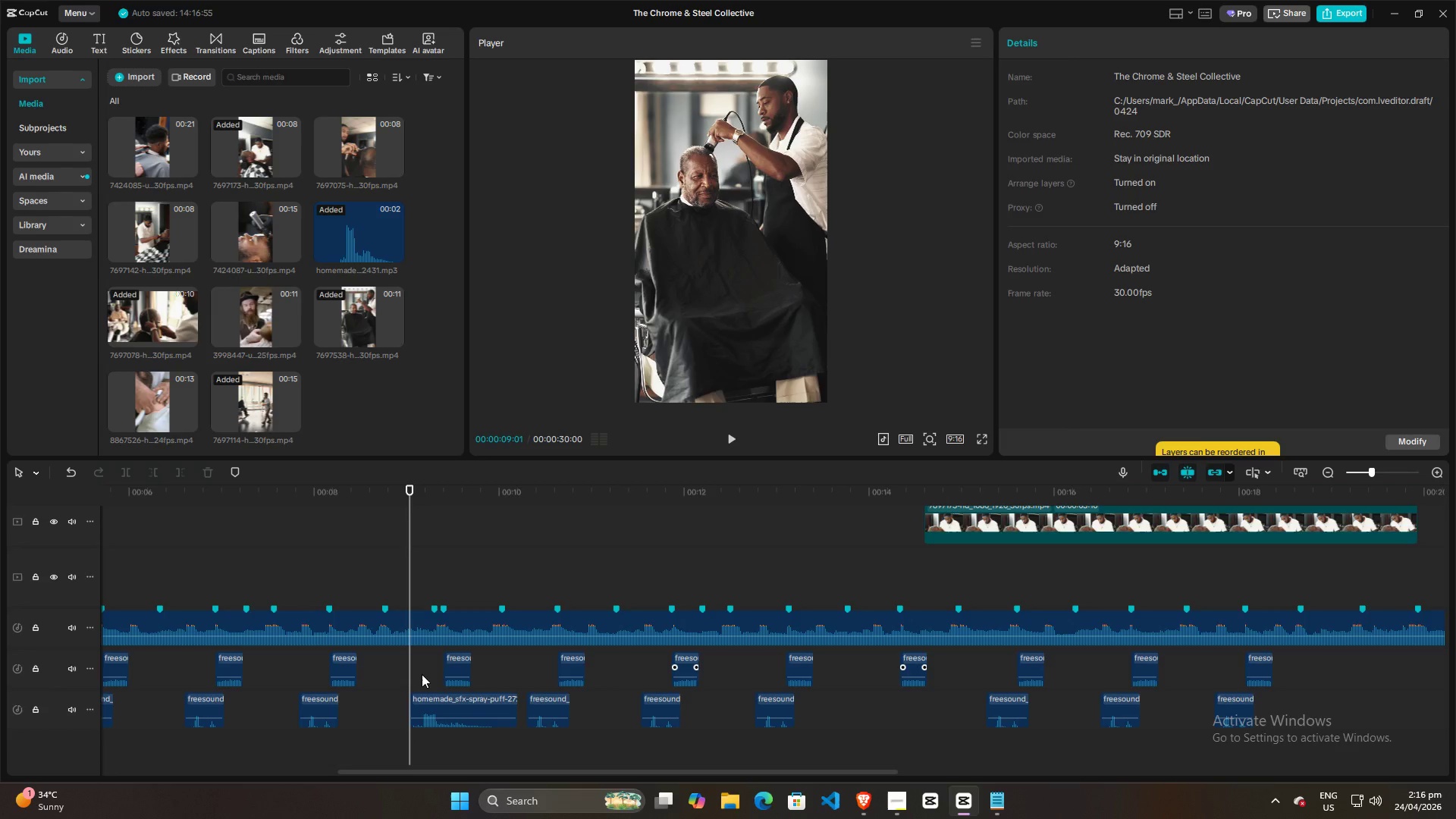 
left_click([422, 674])
 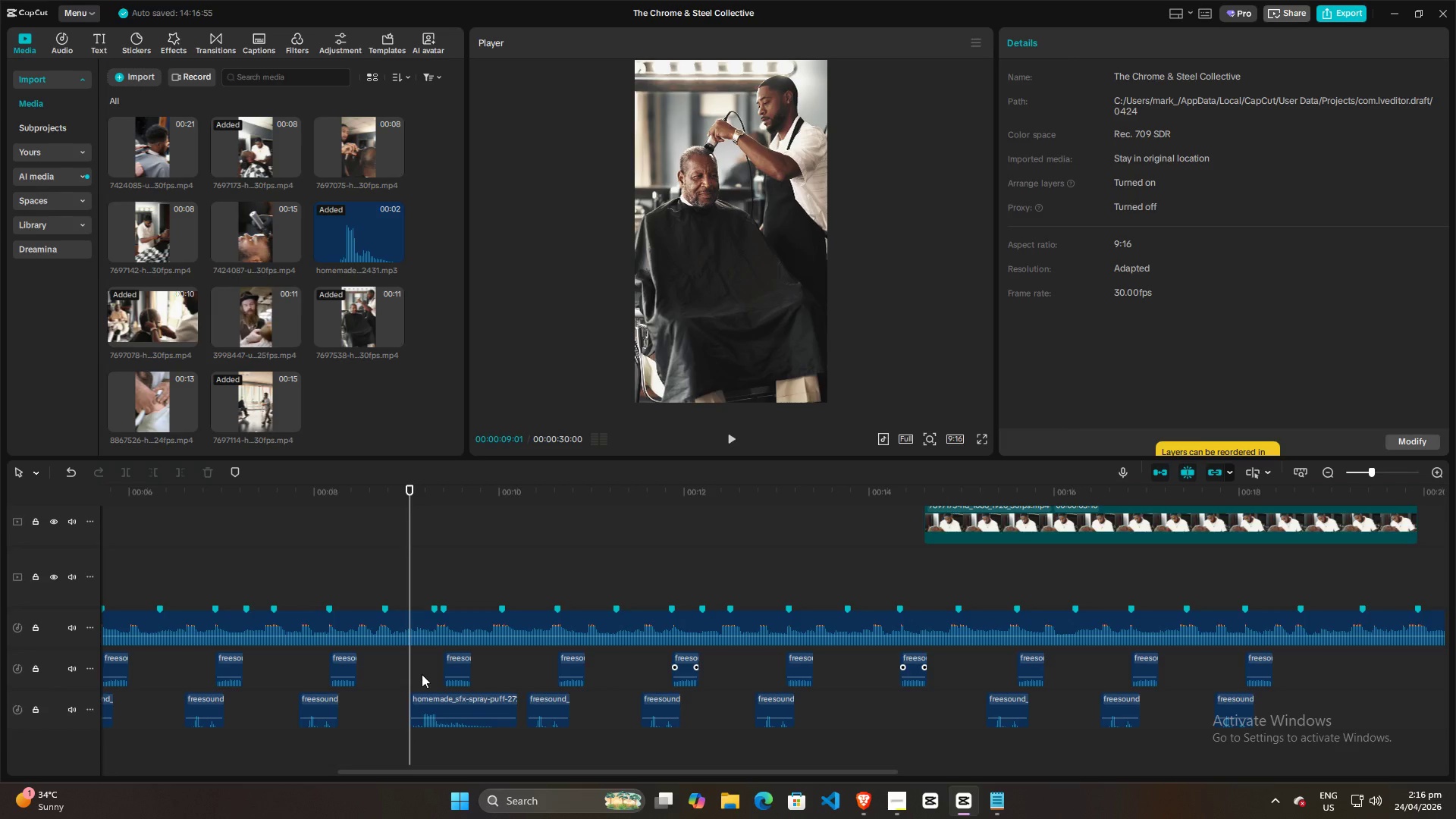 
key(Space)
 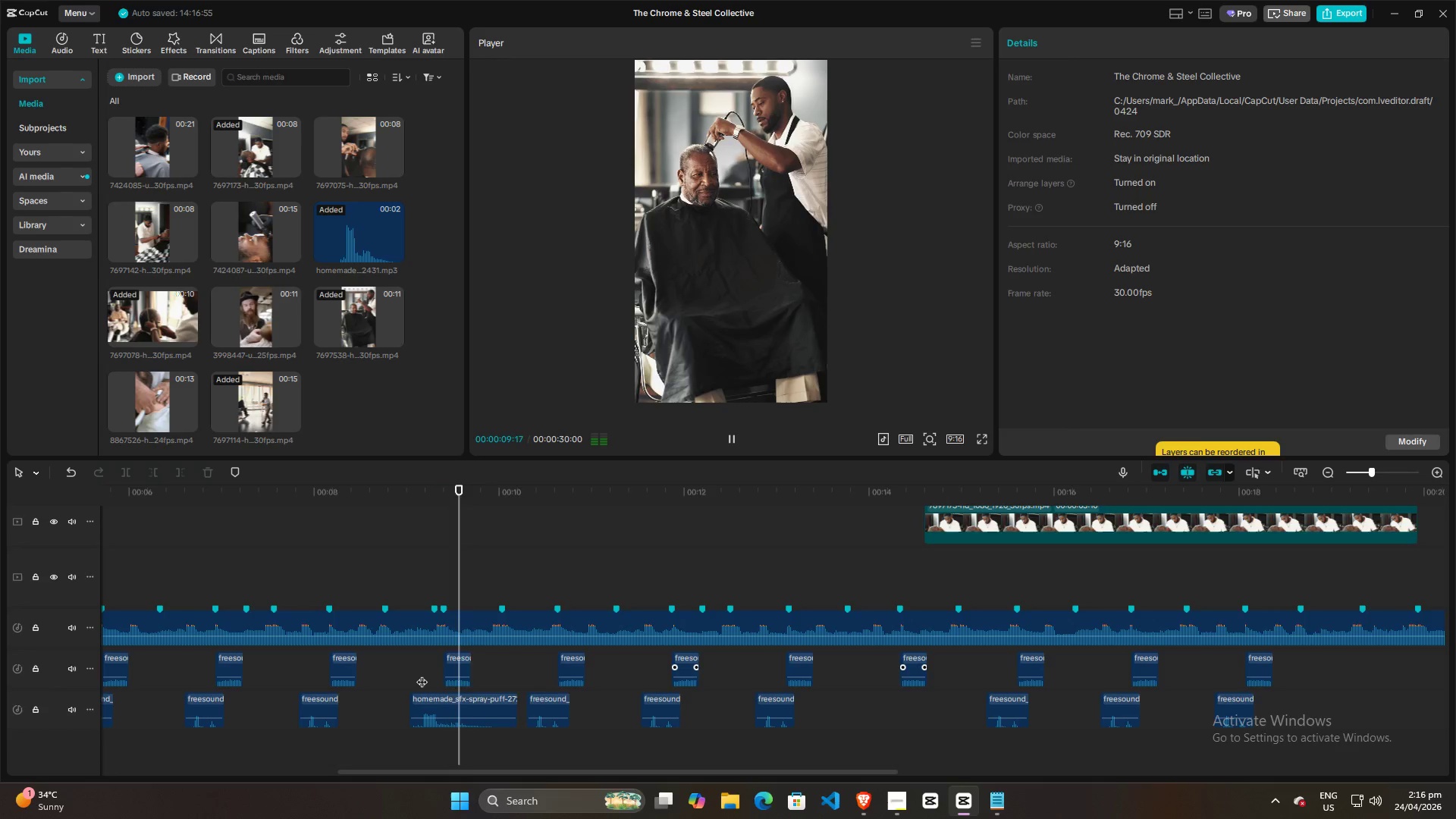 
key(Space)
 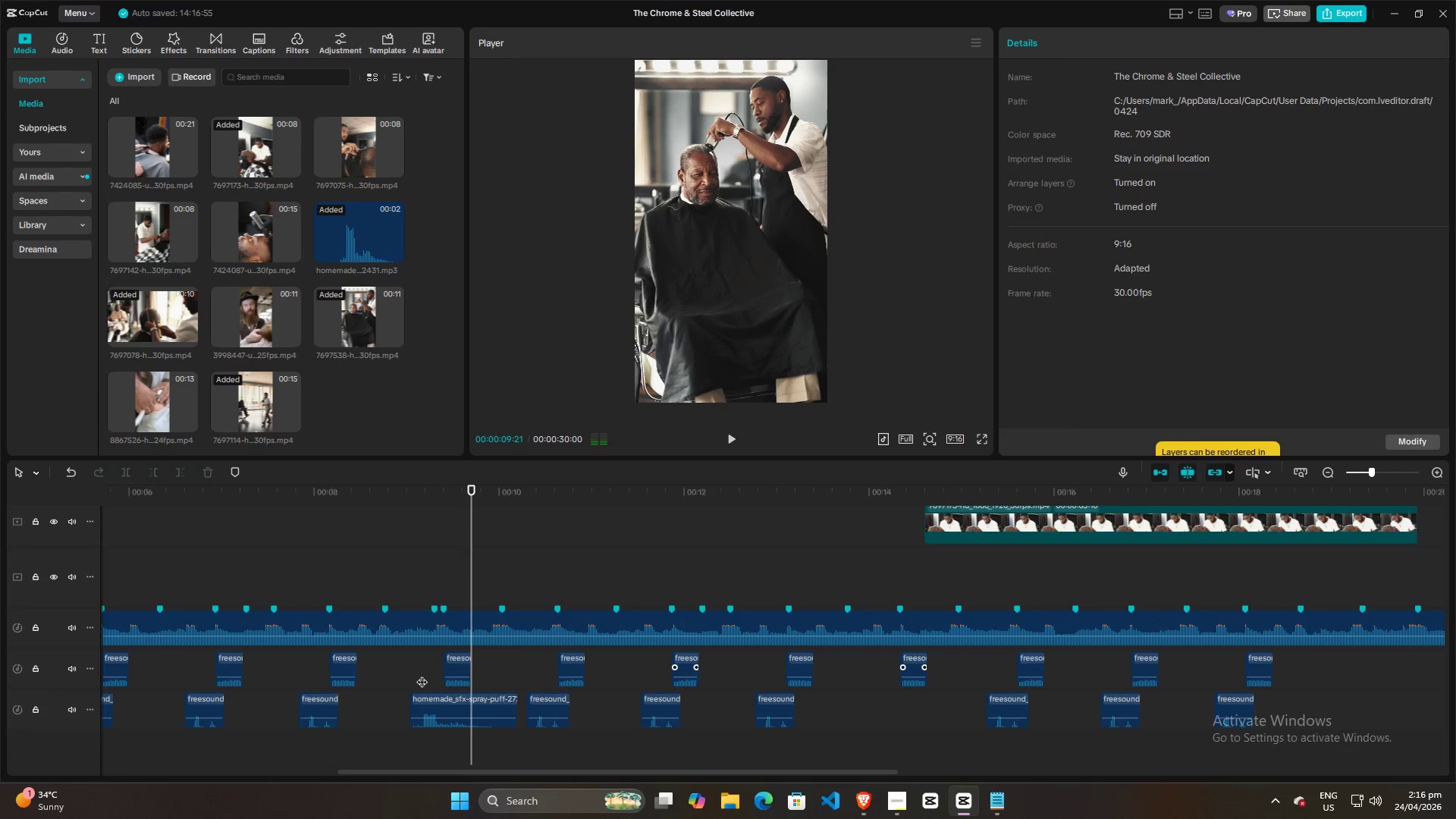 
left_click([422, 674])
 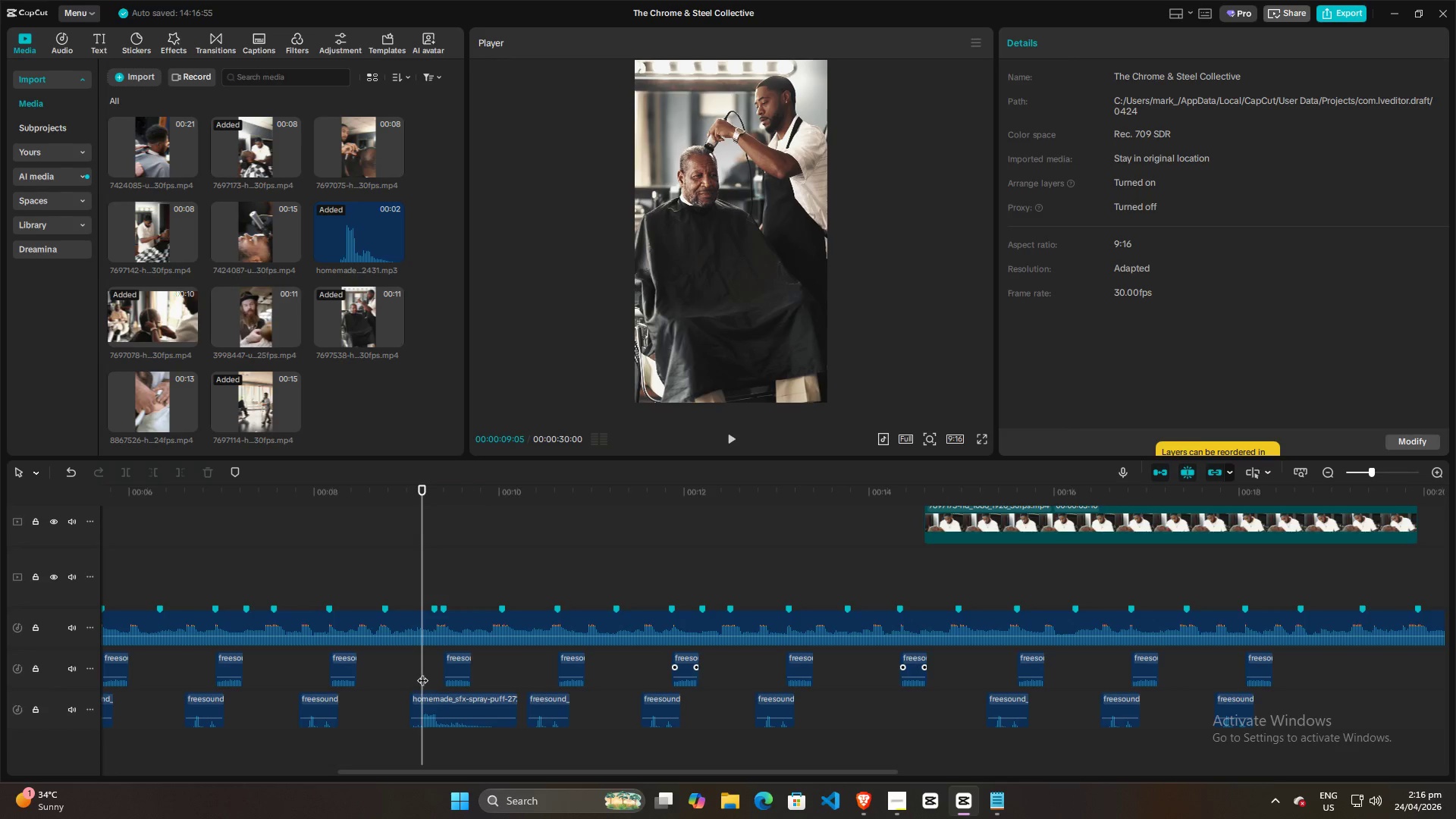 
left_click_drag(start_coordinate=[422, 673], to_coordinate=[457, 682])
 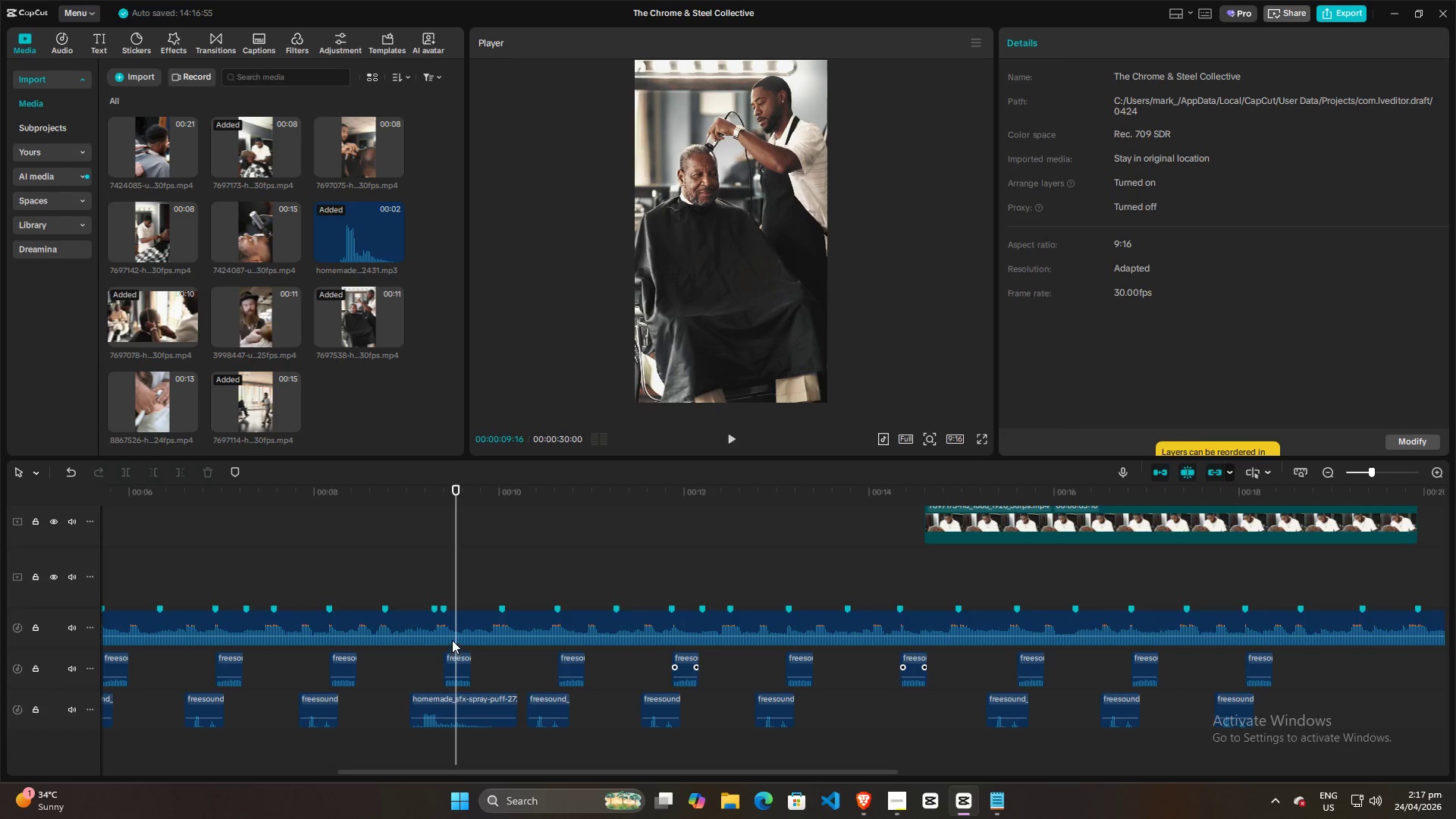 
left_click([453, 588])
 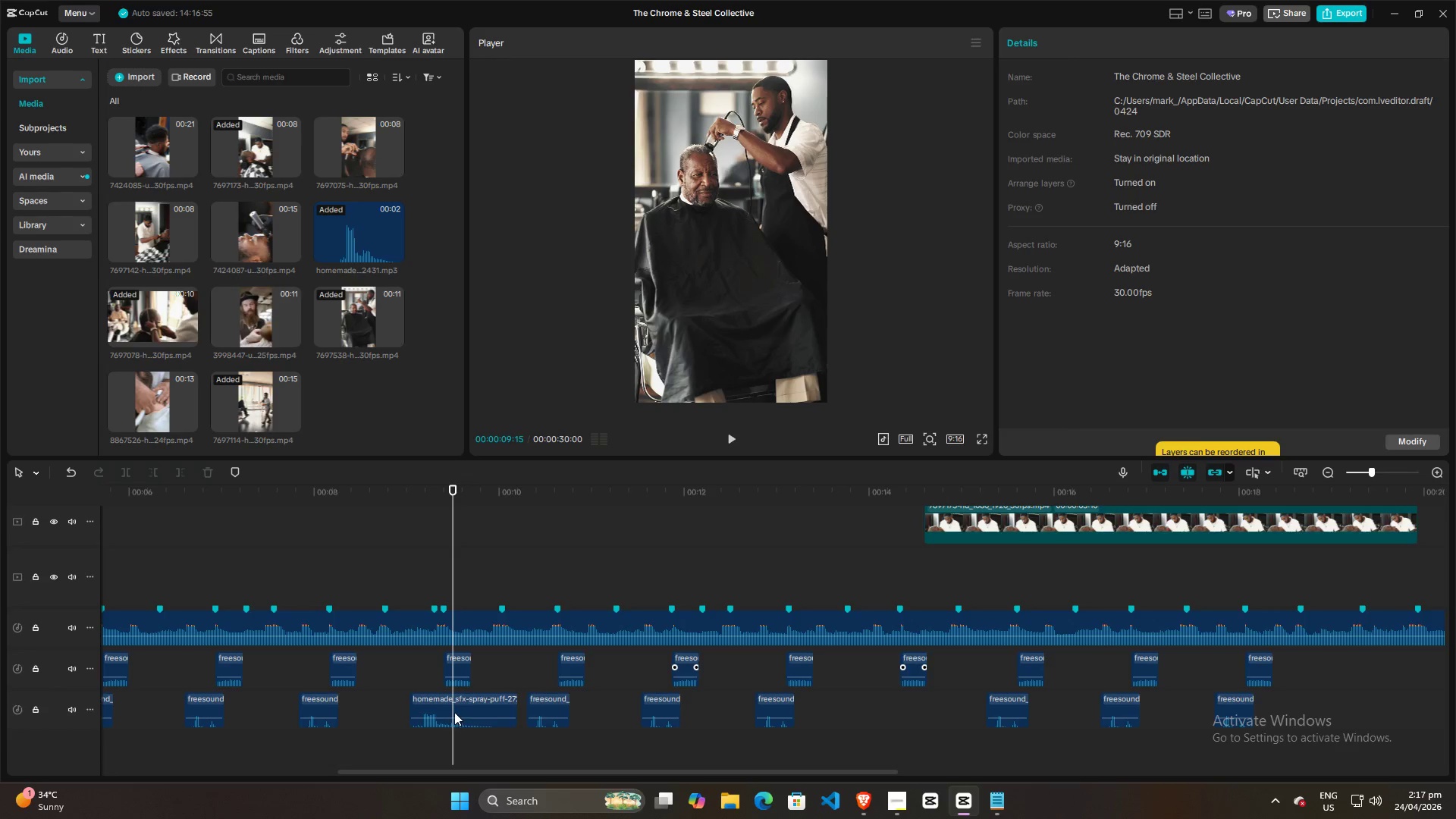 
left_click([441, 704])
 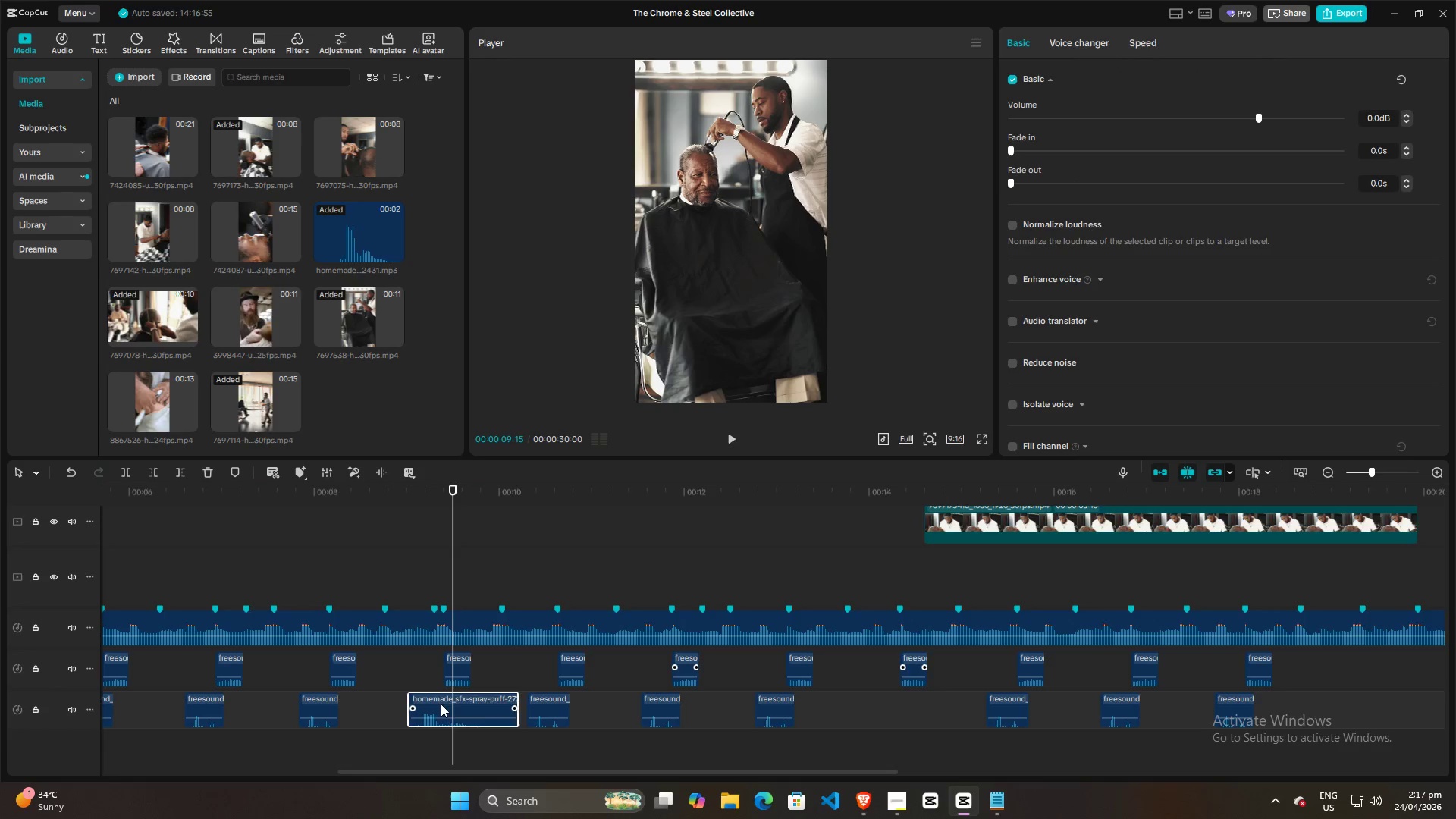 
key(W)
 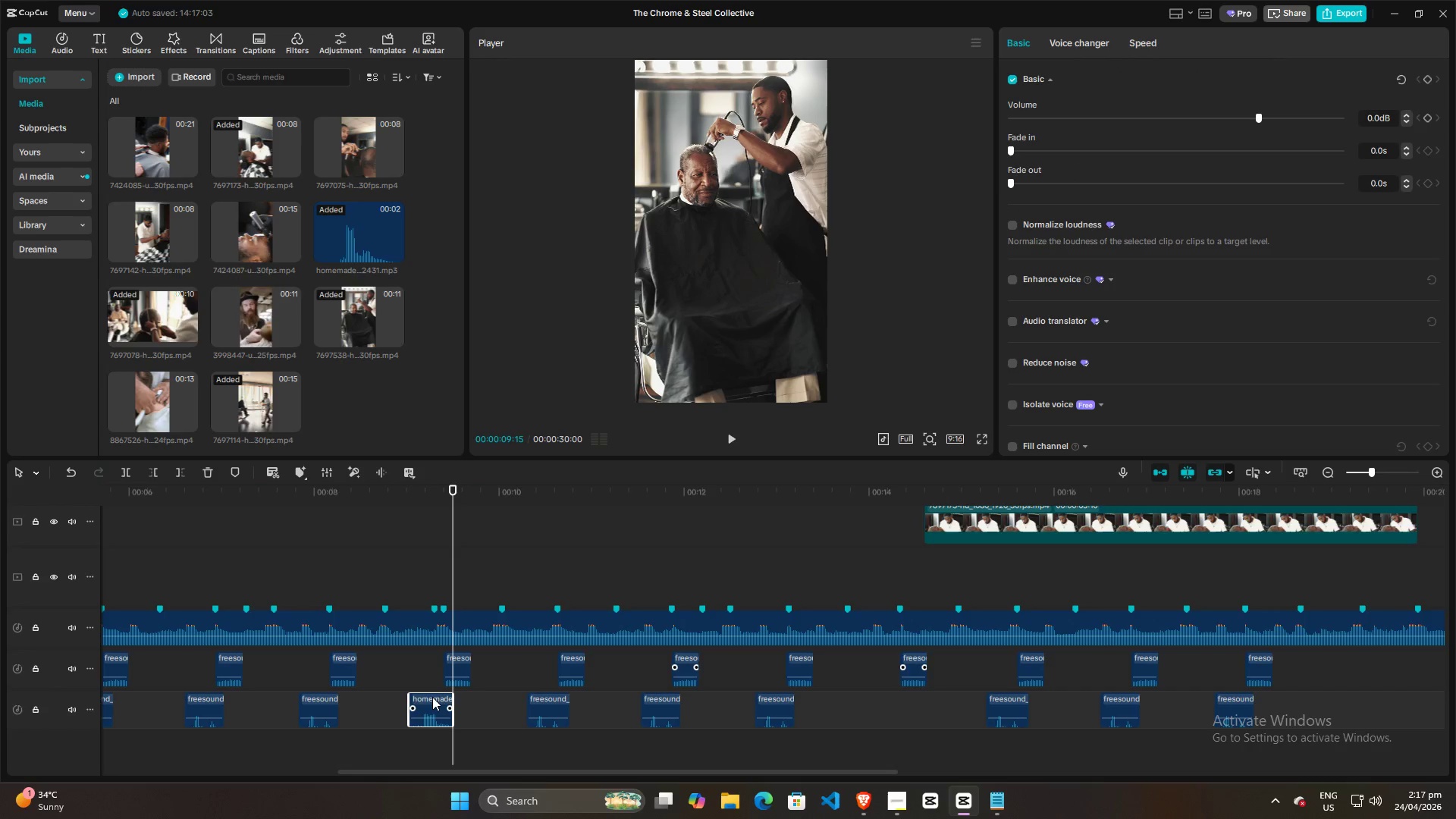 
left_click_drag(start_coordinate=[432, 696], to_coordinate=[444, 695])
 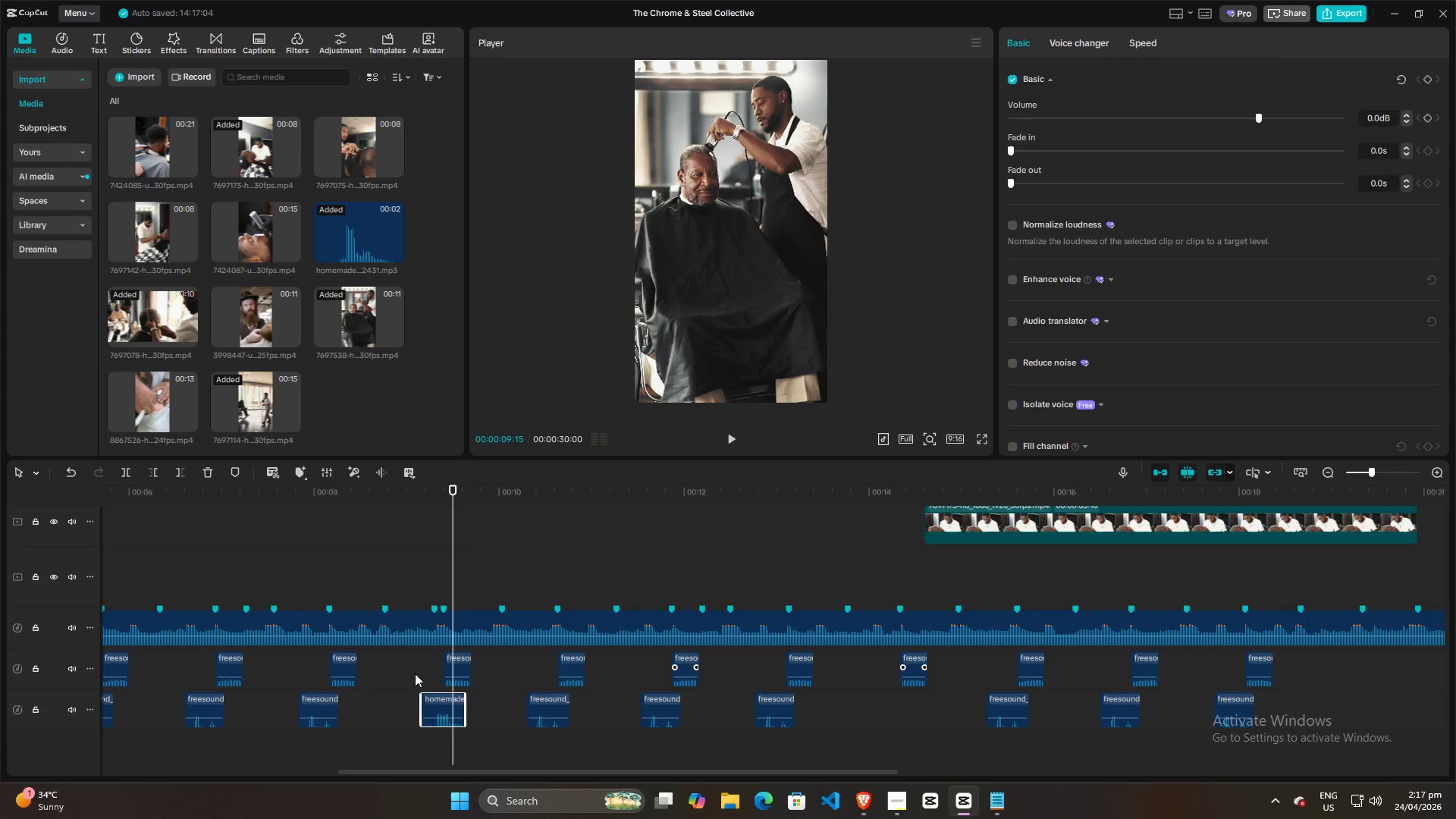 
left_click([414, 673])
 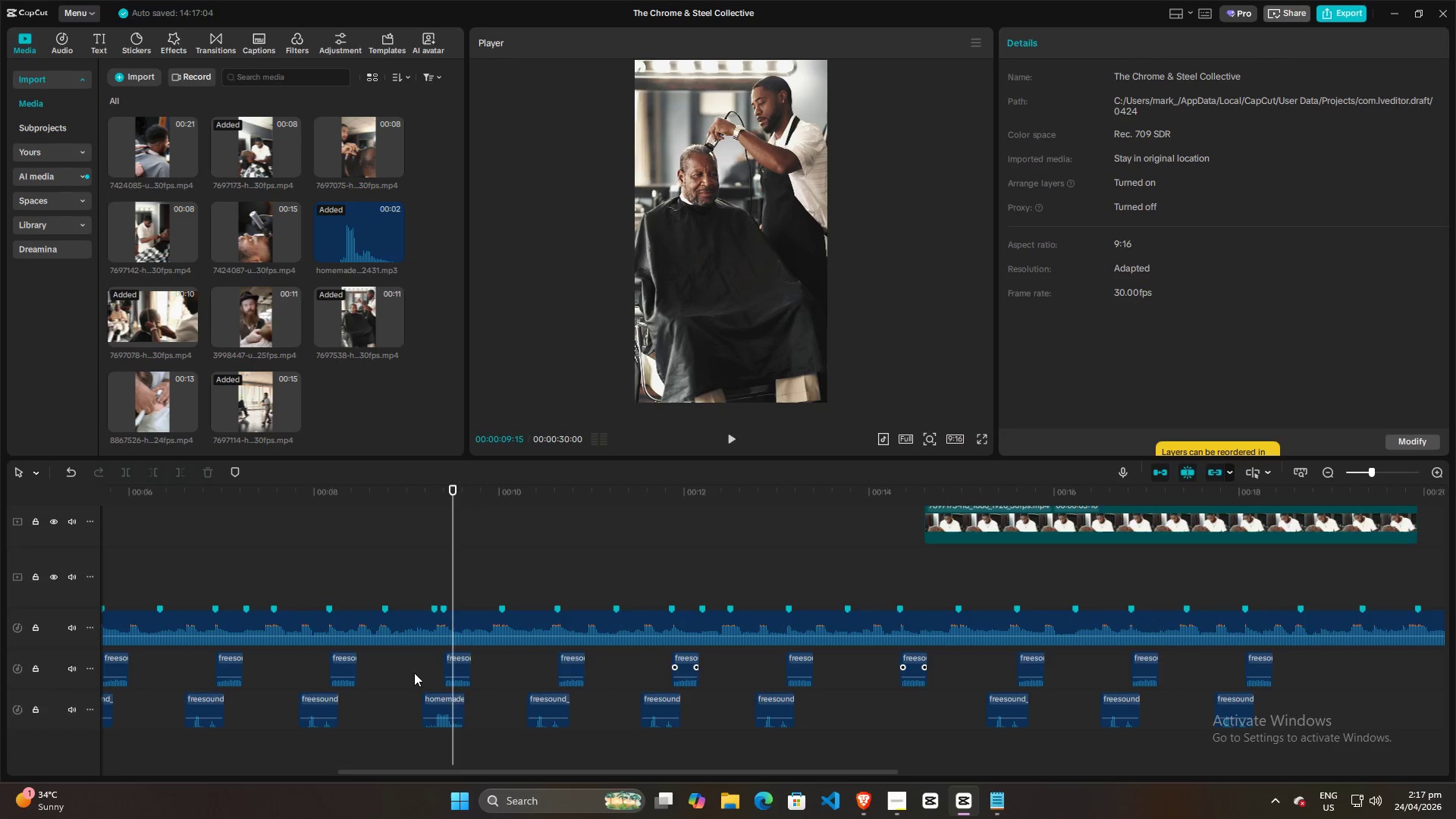 
key(Space)
 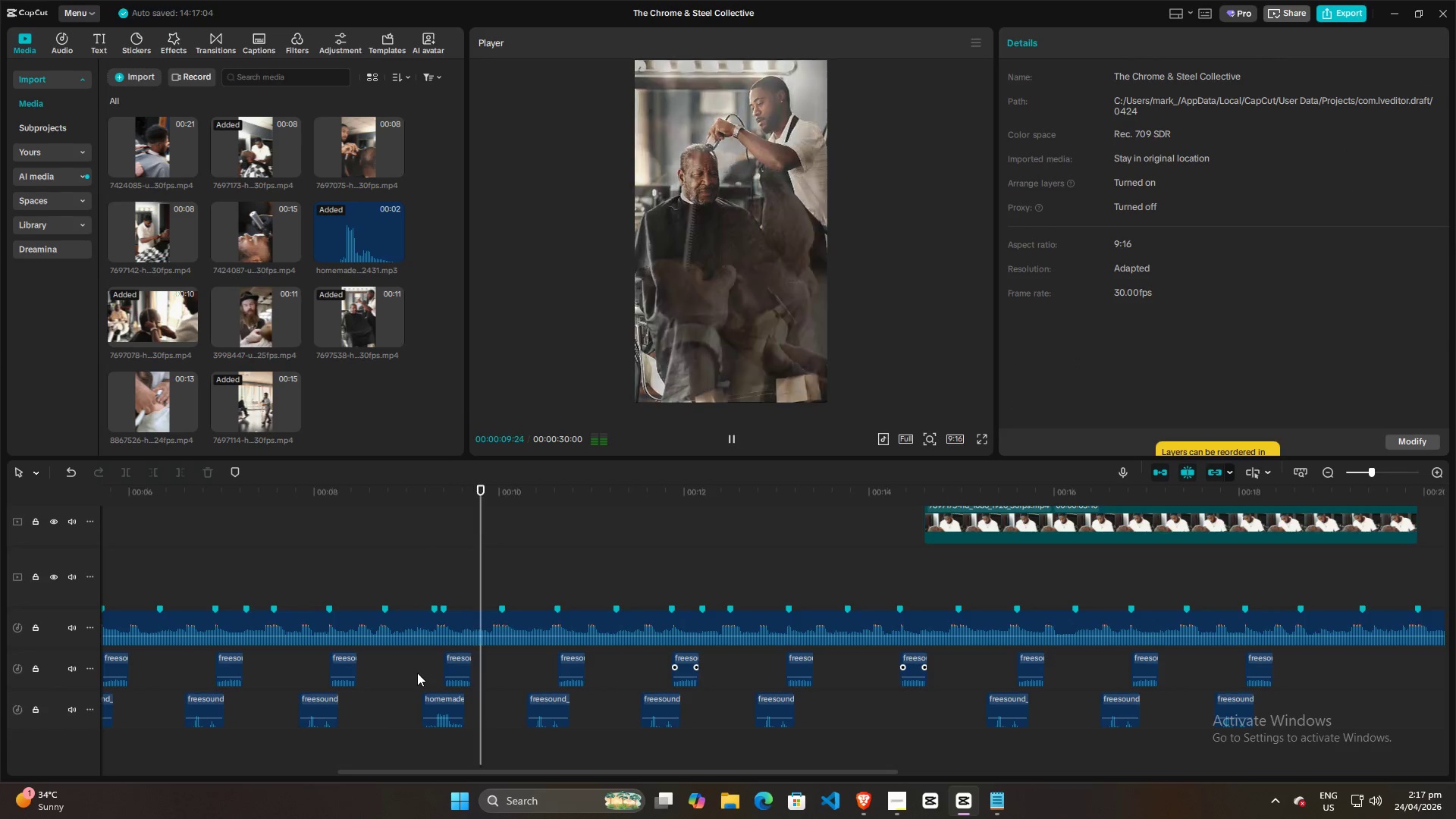 
key(Space)
 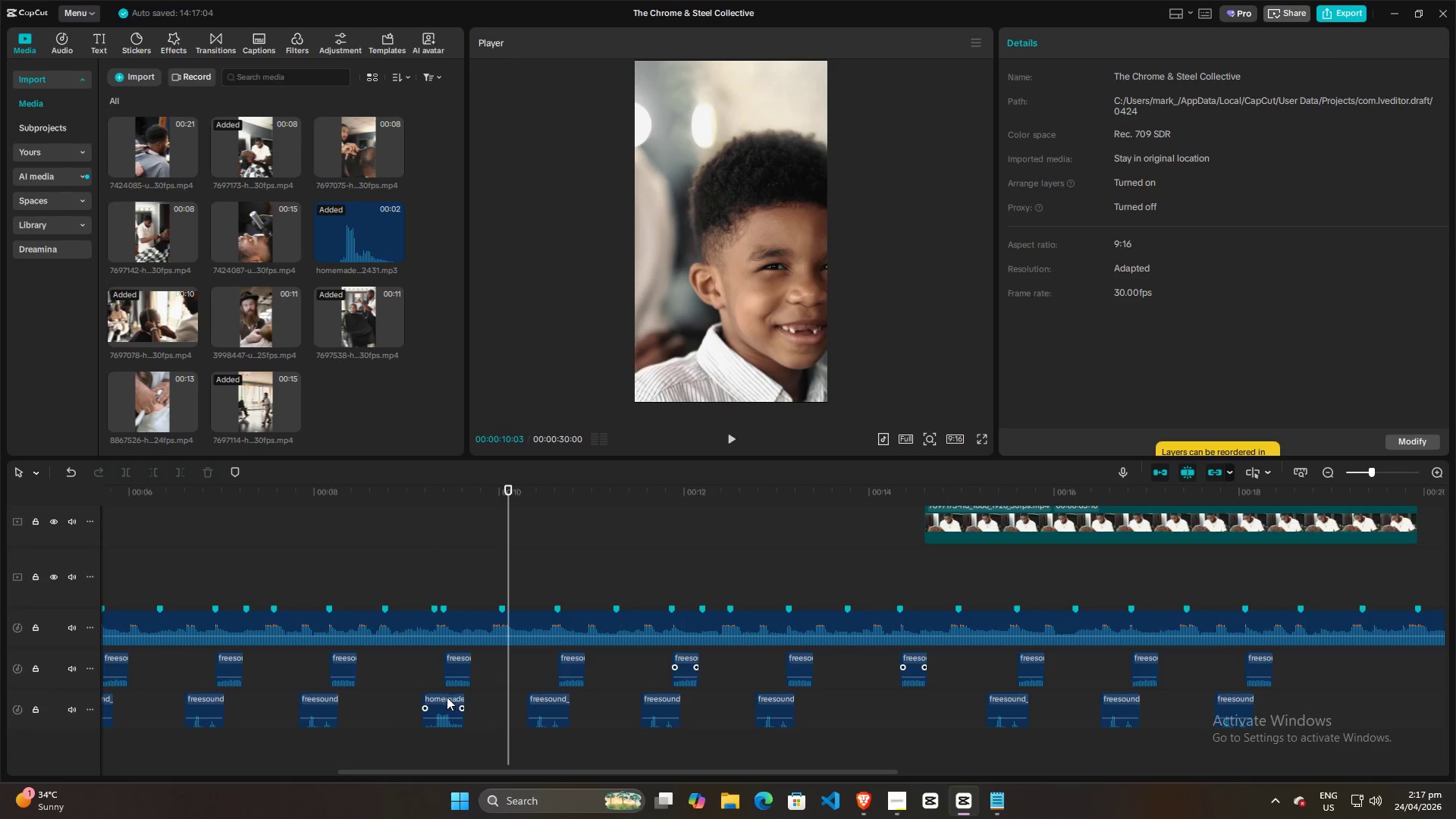 
left_click([410, 679])
 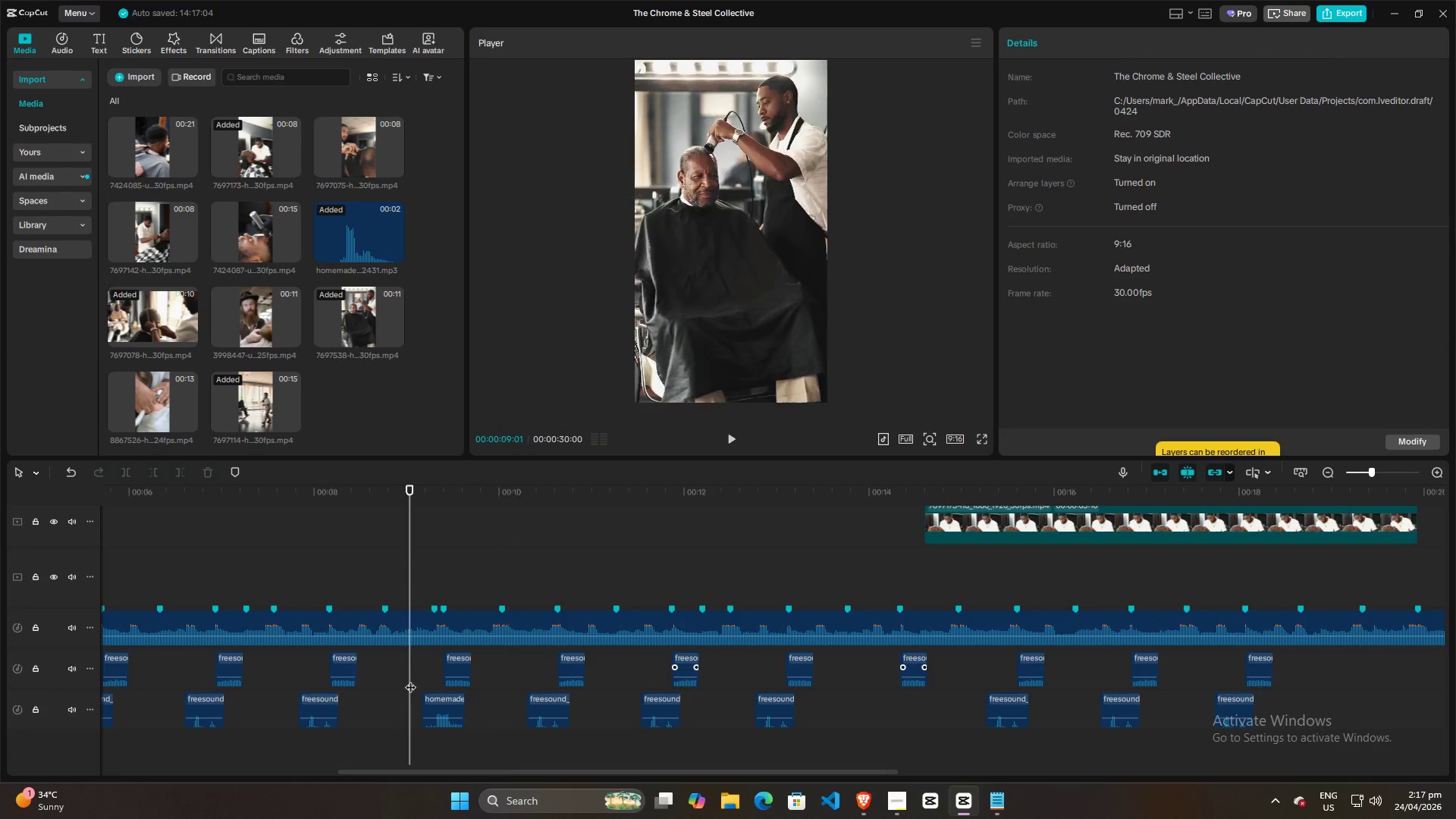 
key(Space)
 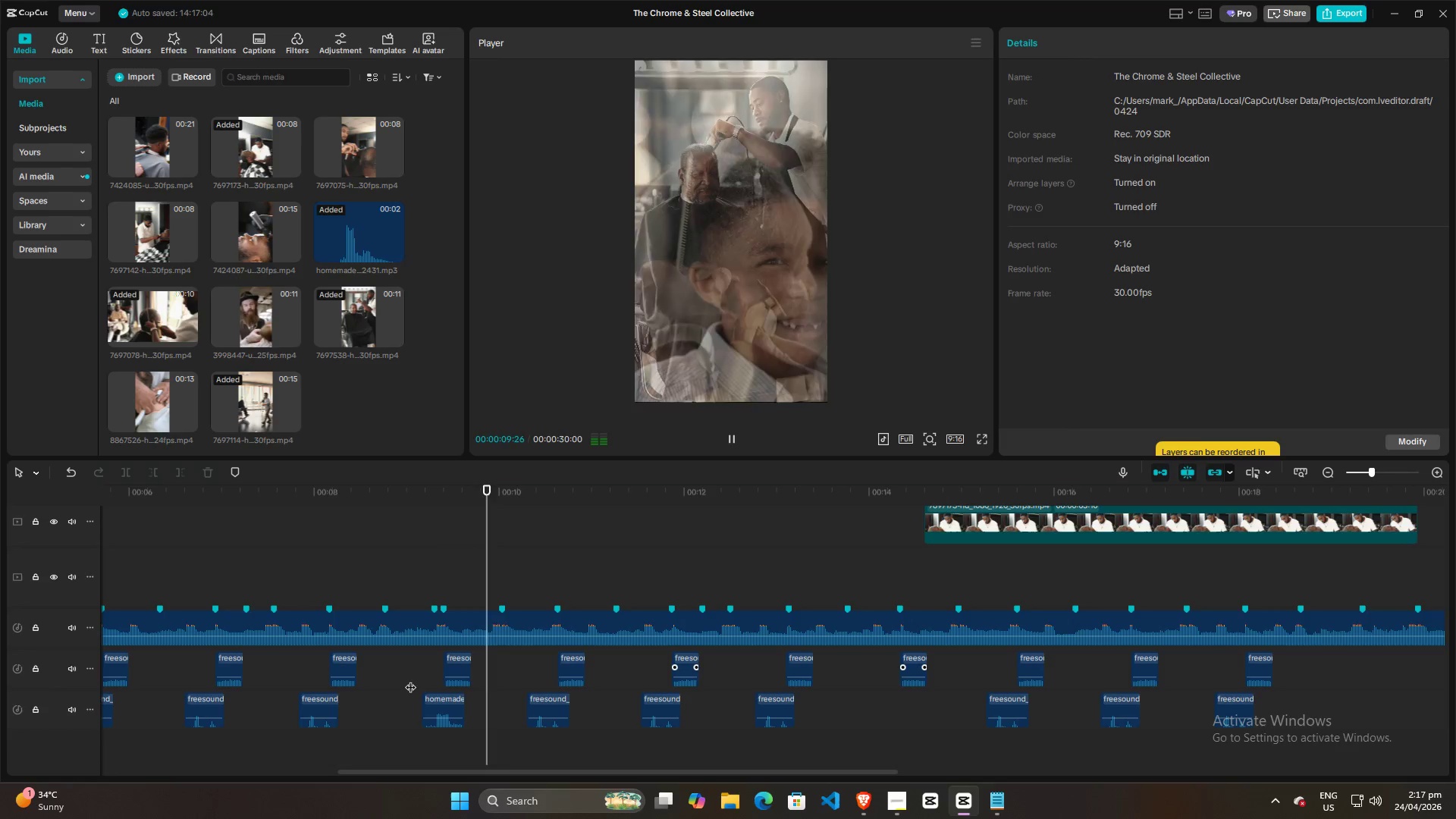 
key(Space)
 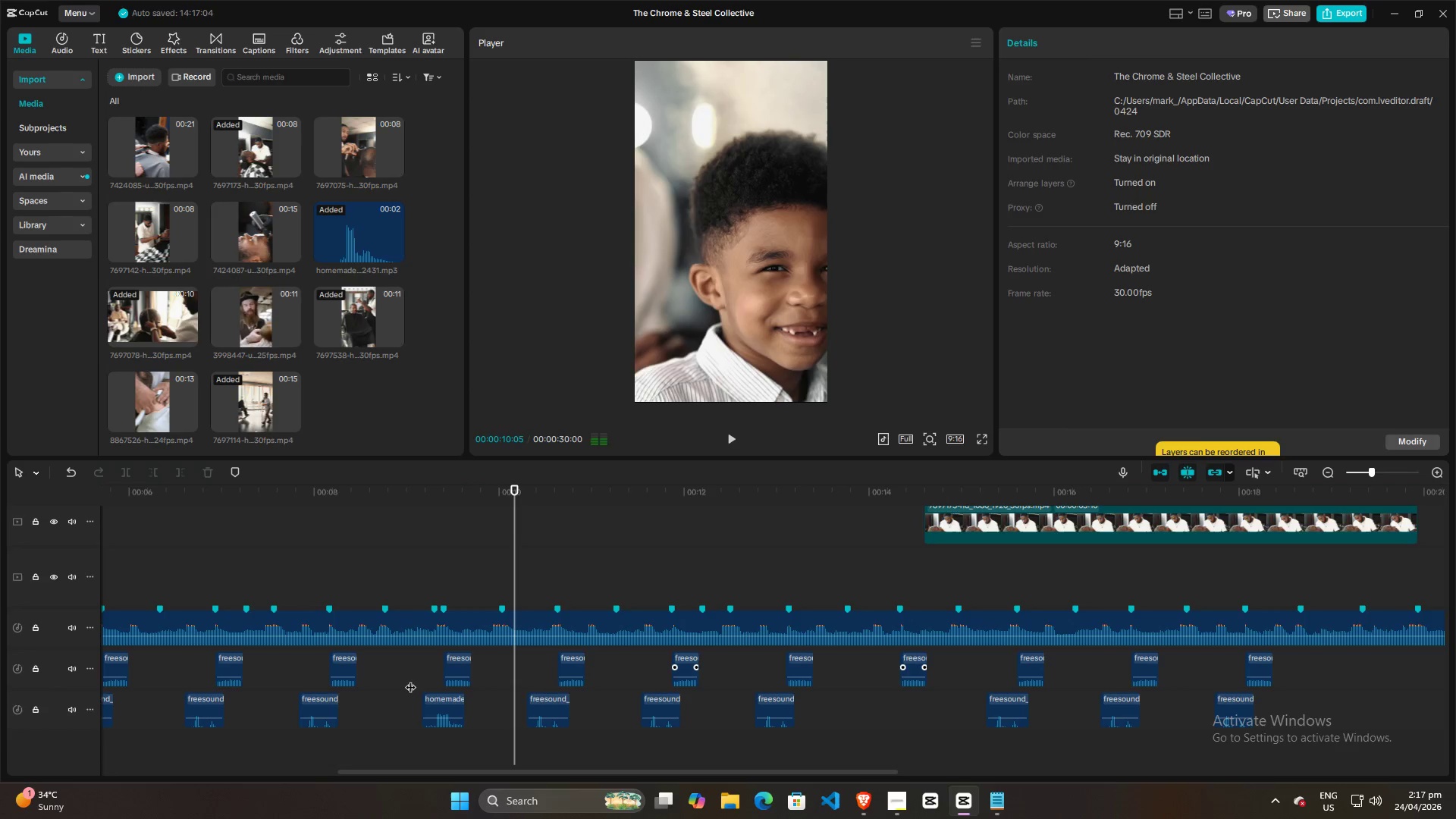 
left_click([410, 679])
 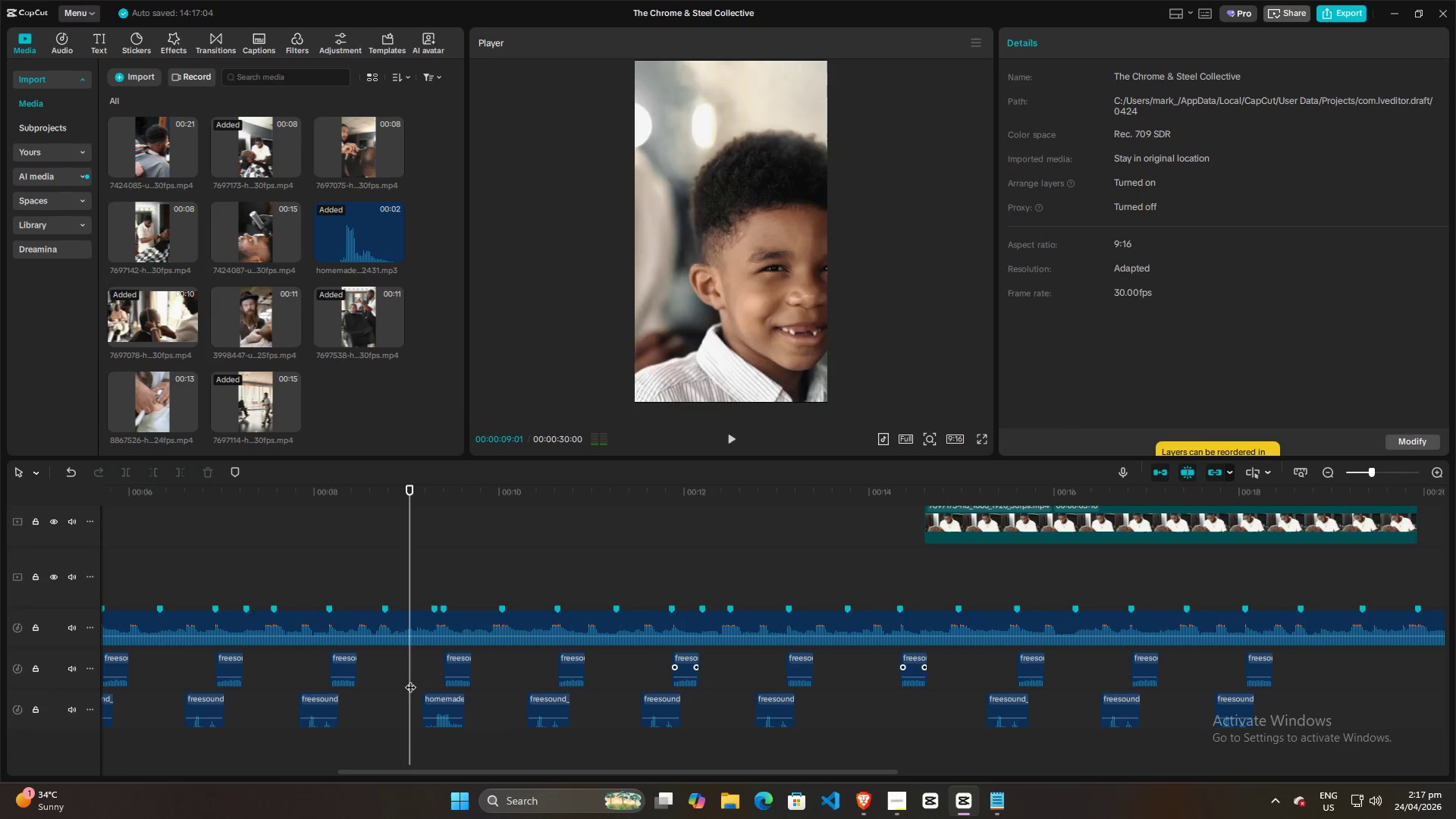 
key(Space)
 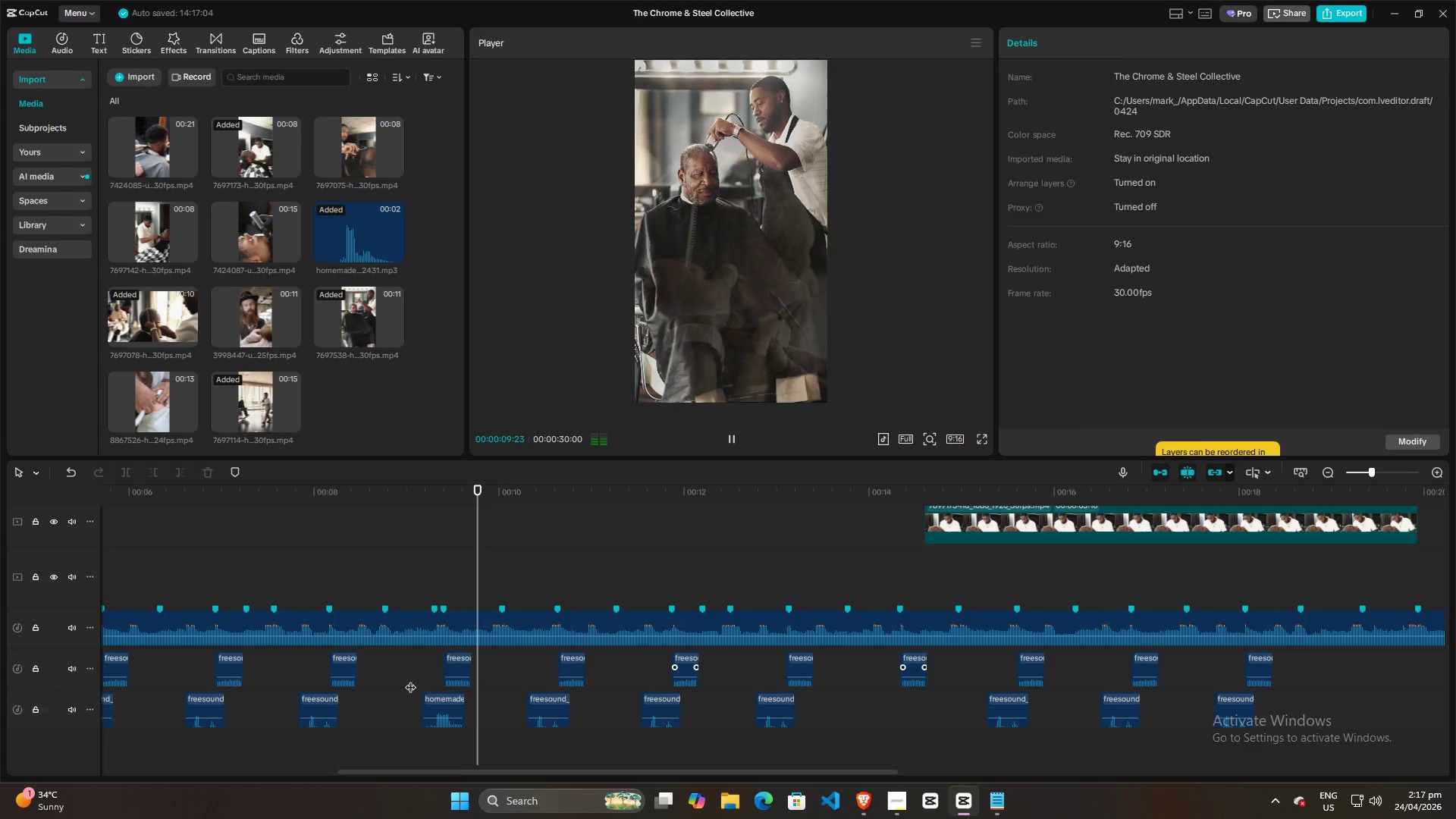 
key(Space)
 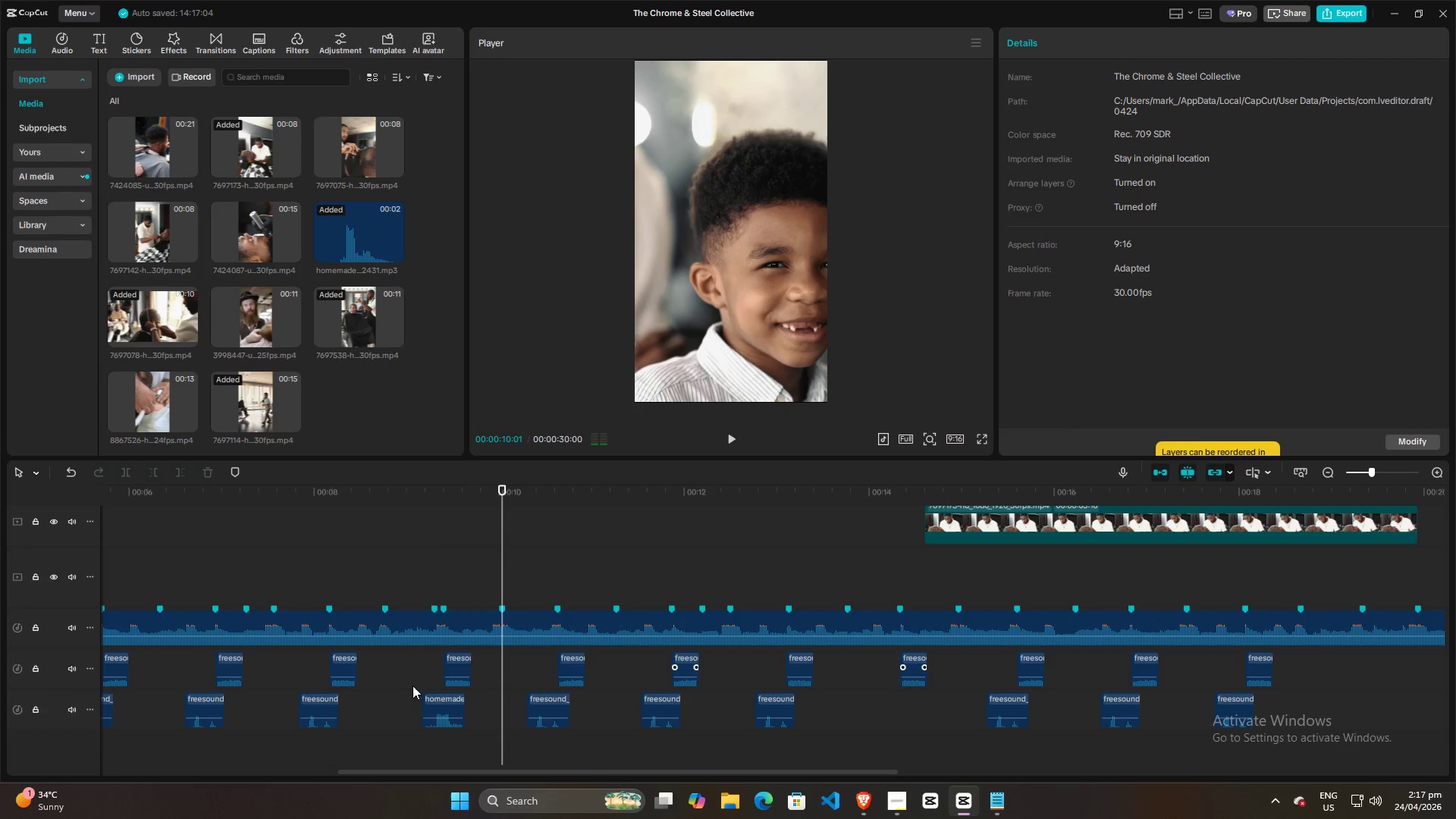 
left_click([409, 681])
 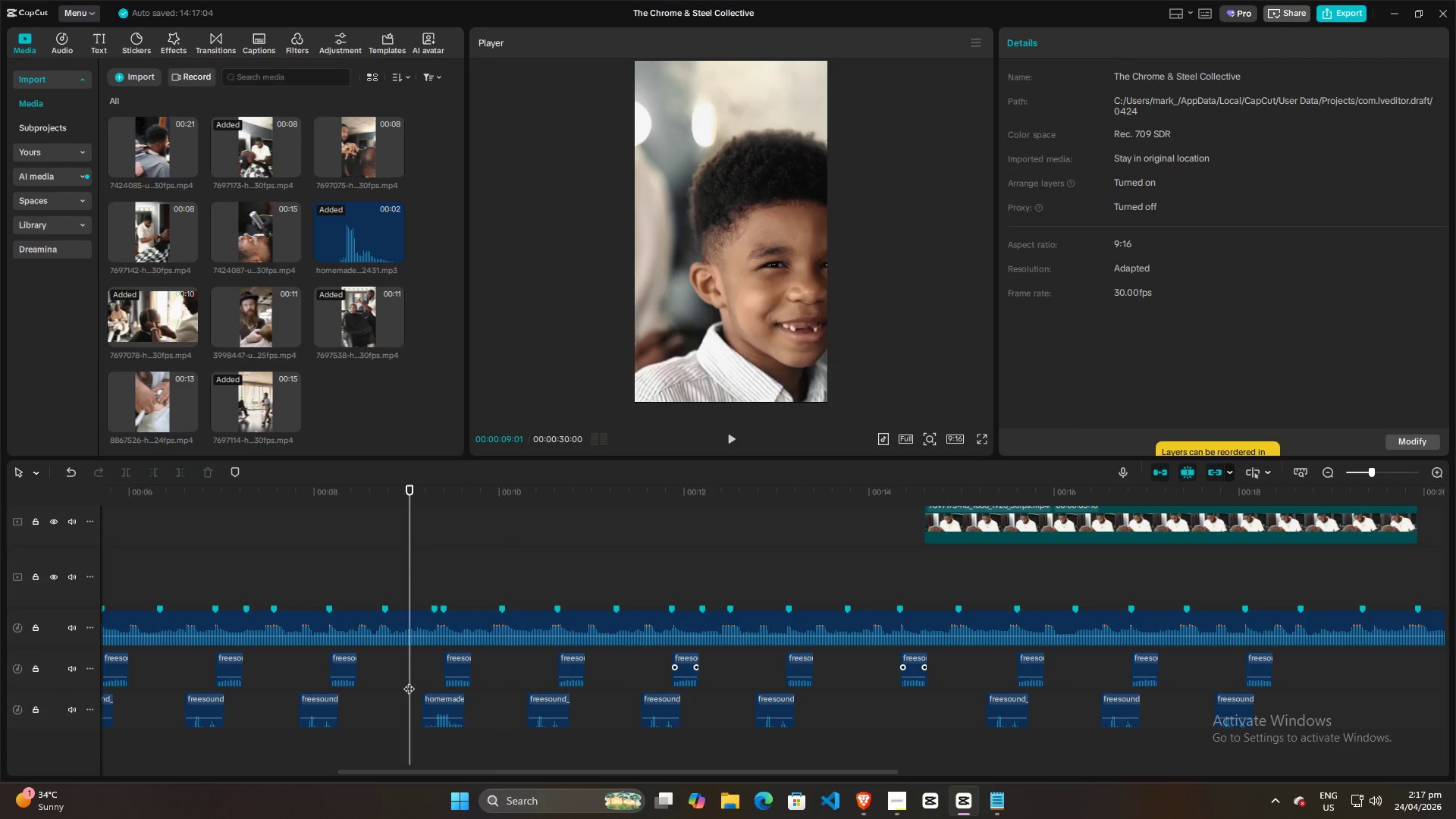 
key(Space)
 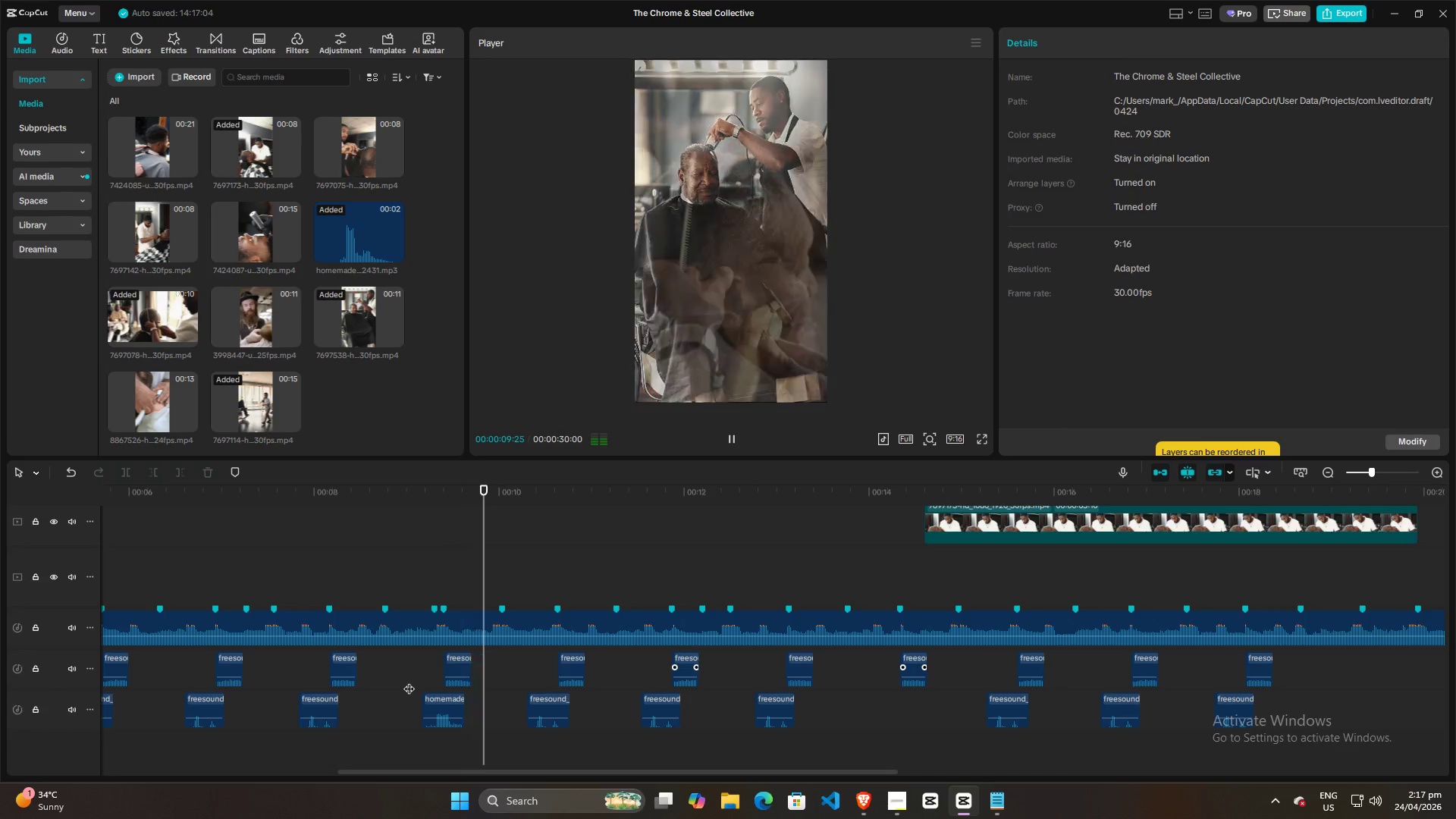 
key(Space)
 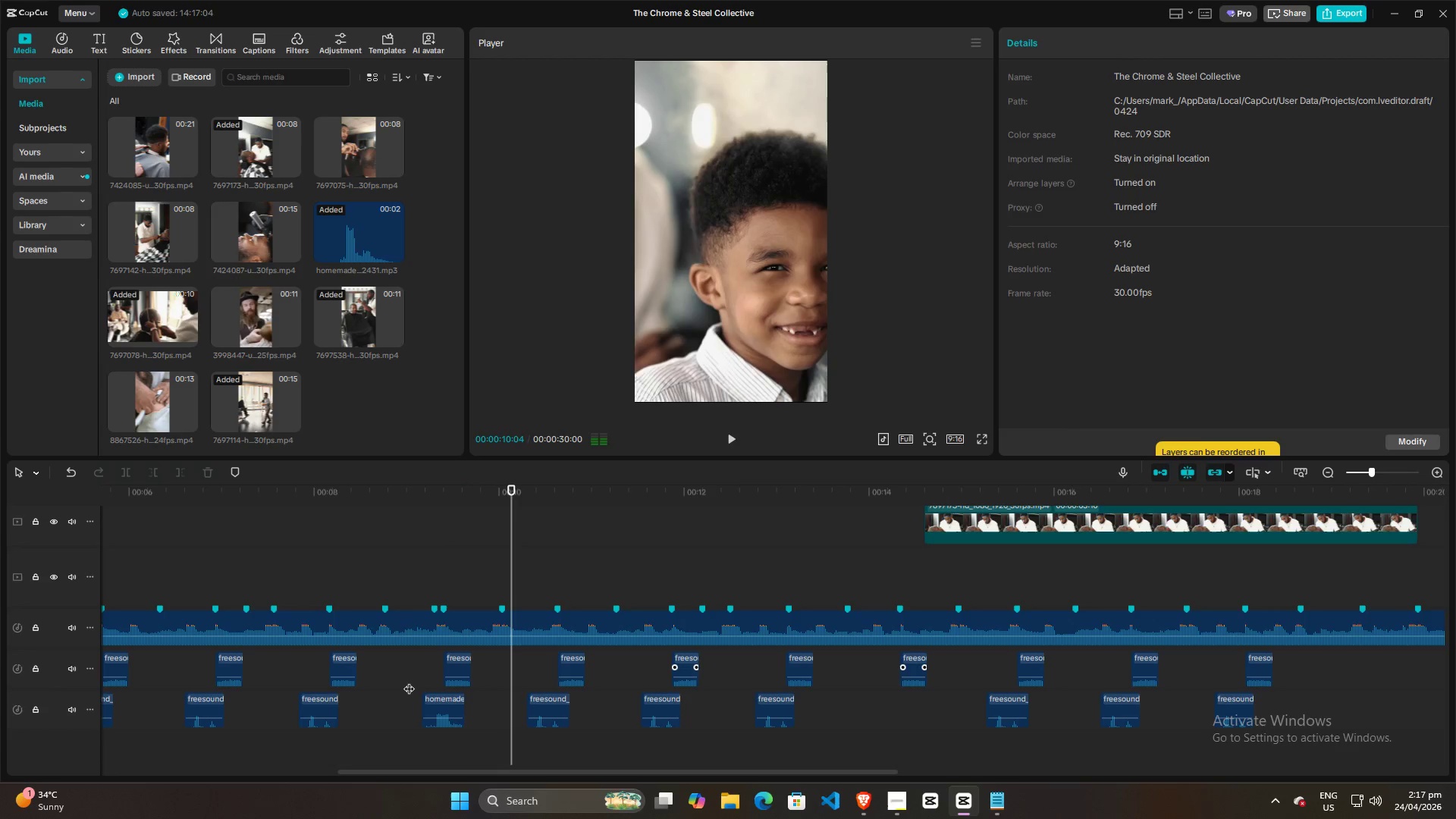 
left_click([409, 681])
 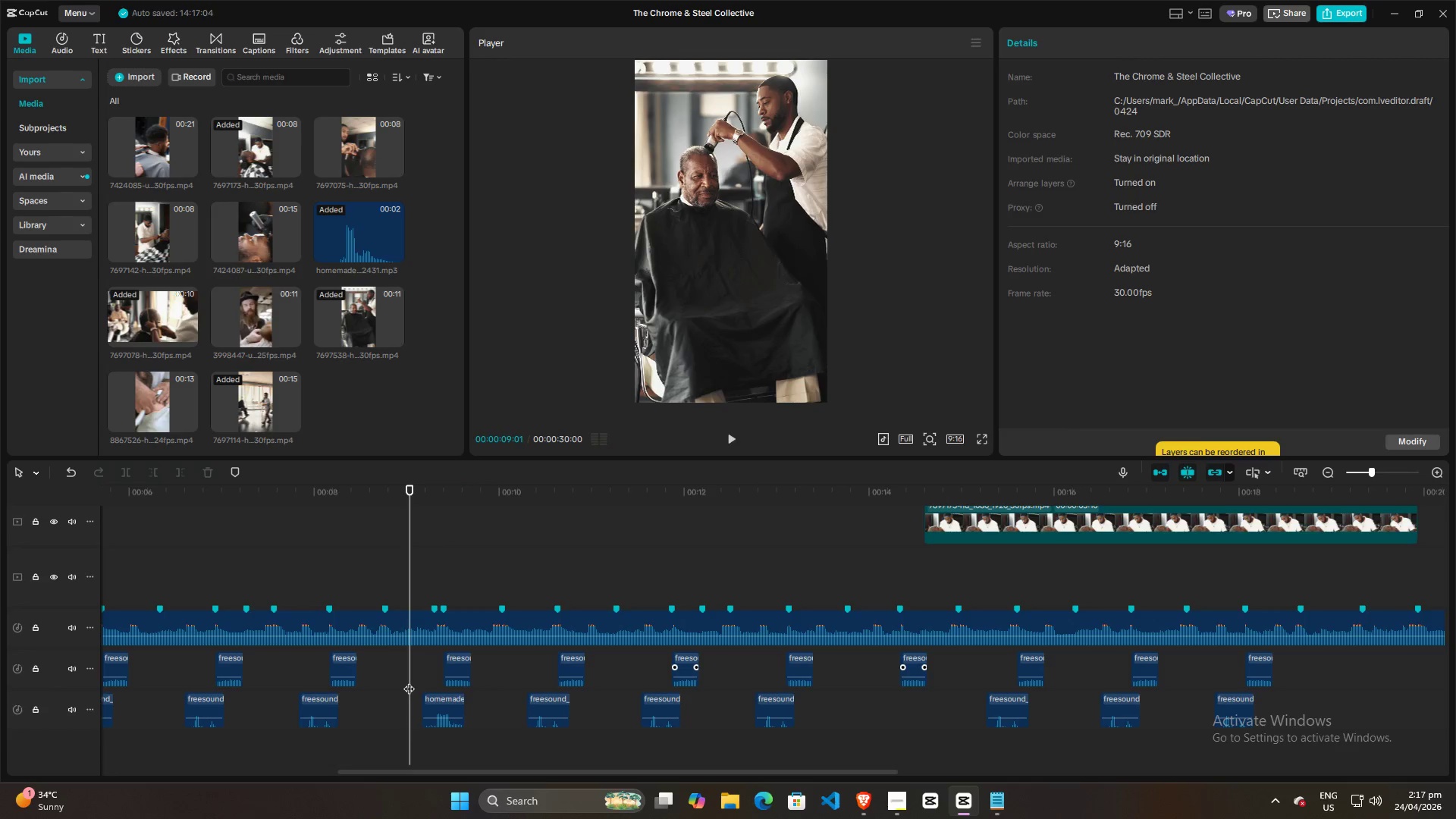 
key(Space)
 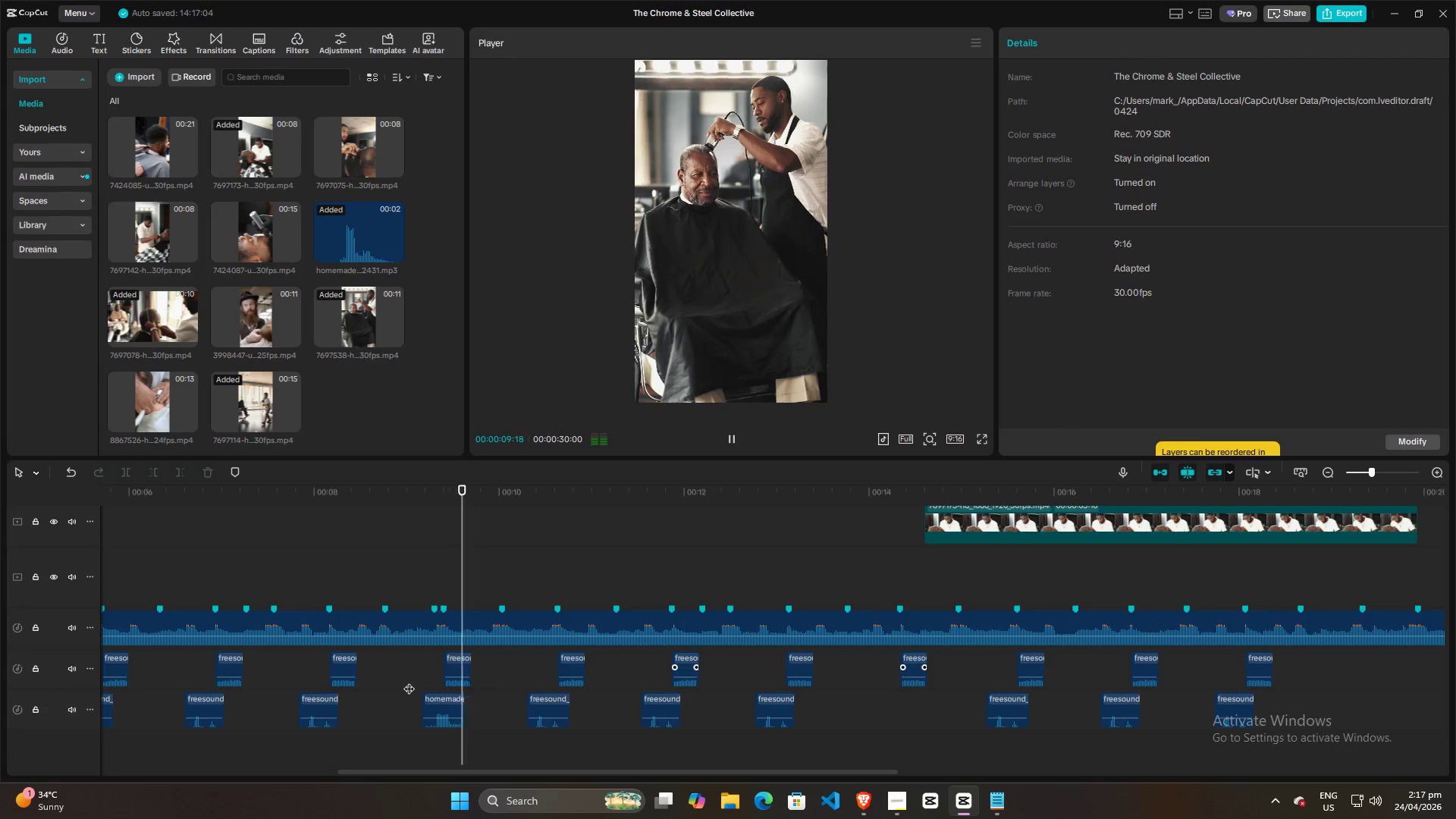 
key(Space)
 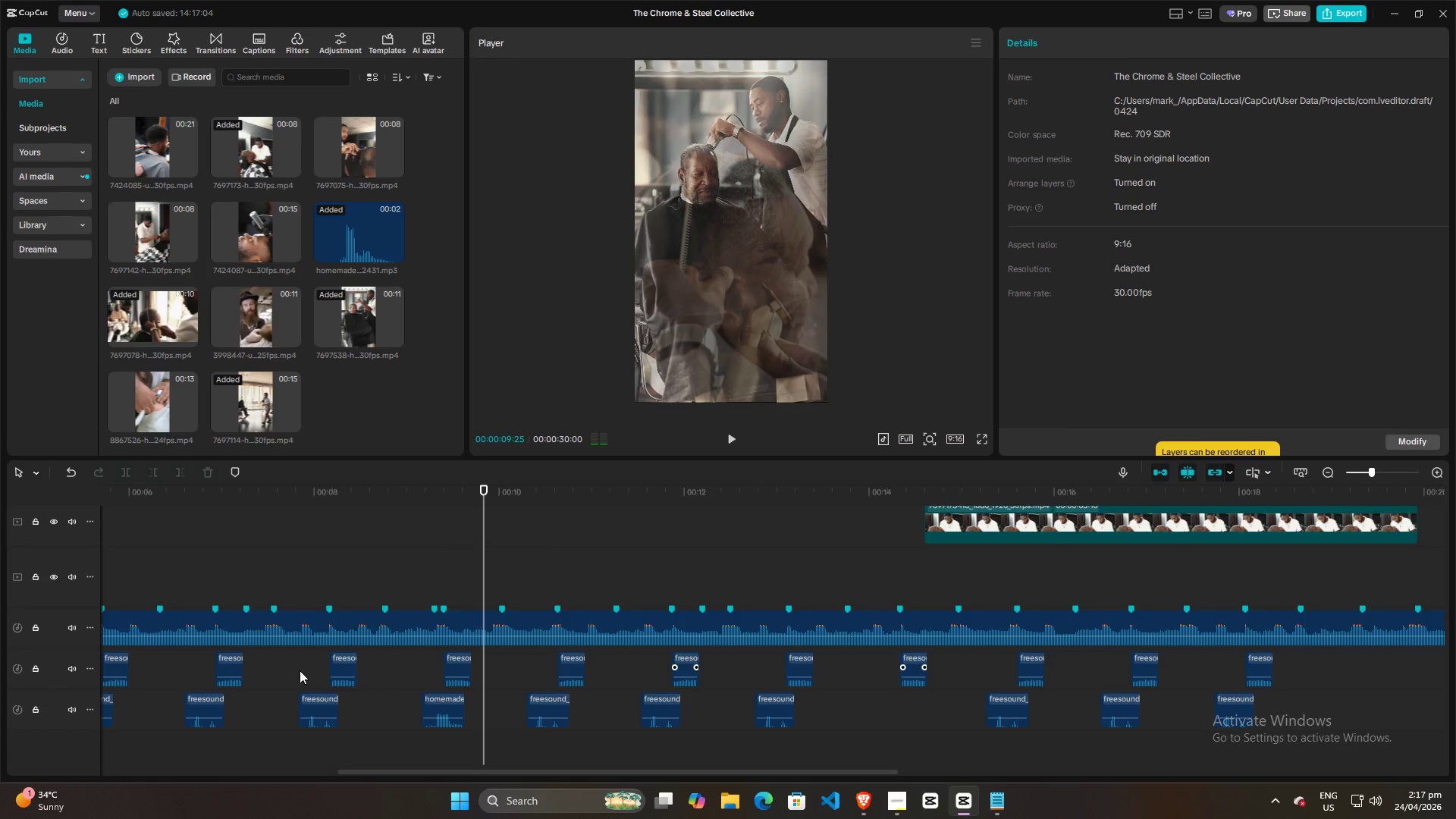 
left_click([300, 670])
 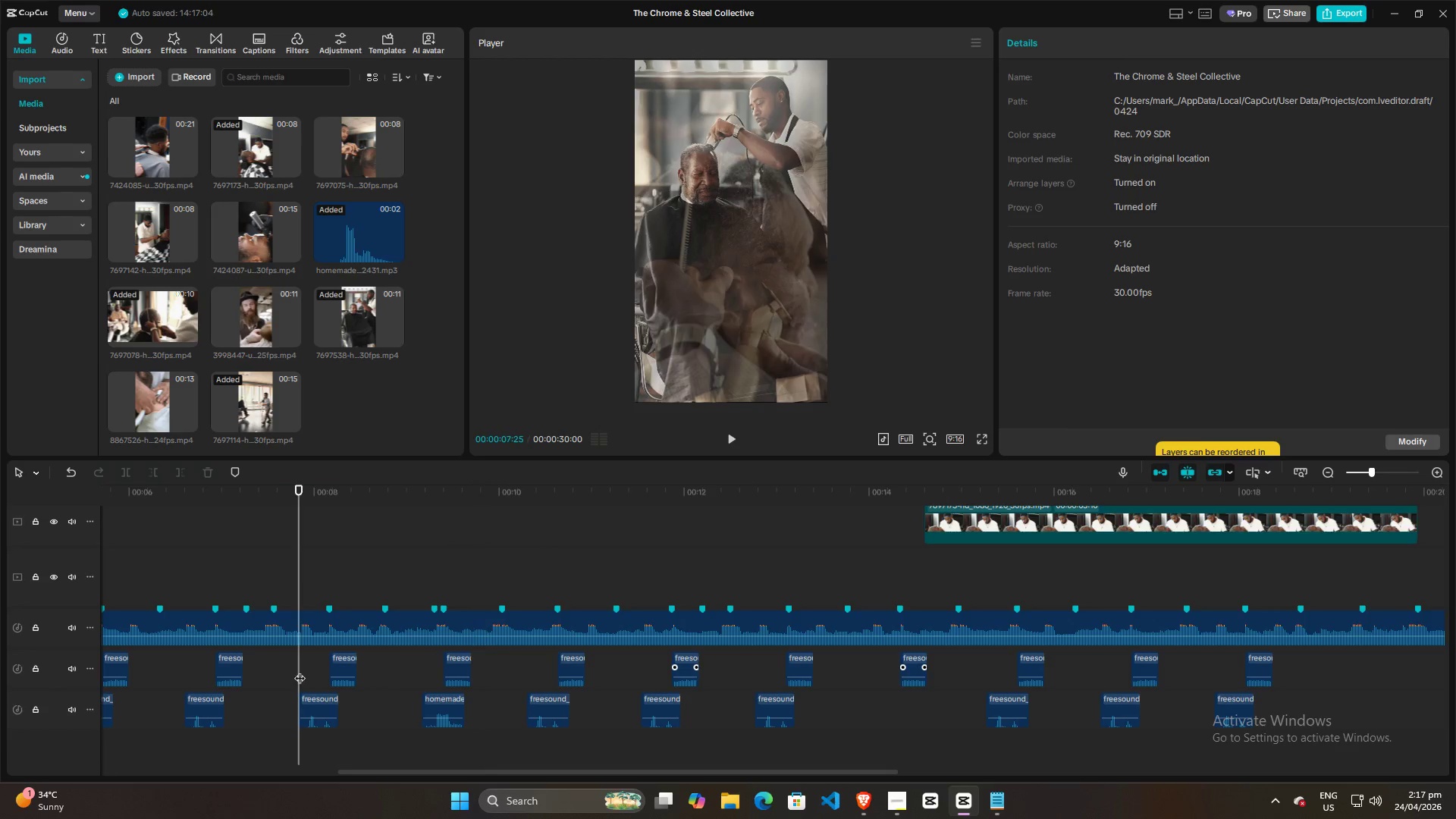 
key(Space)
 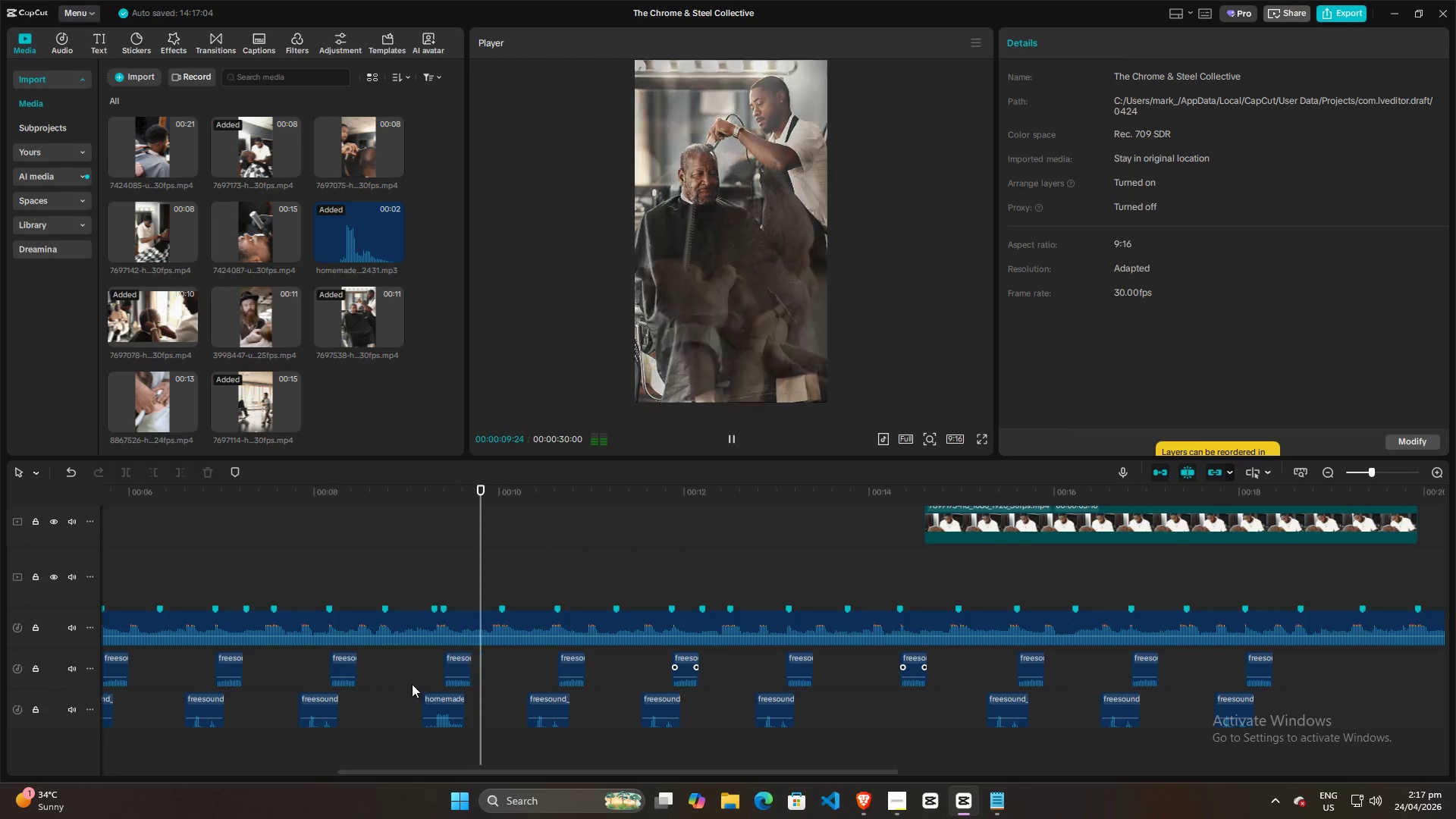 
key(Space)
 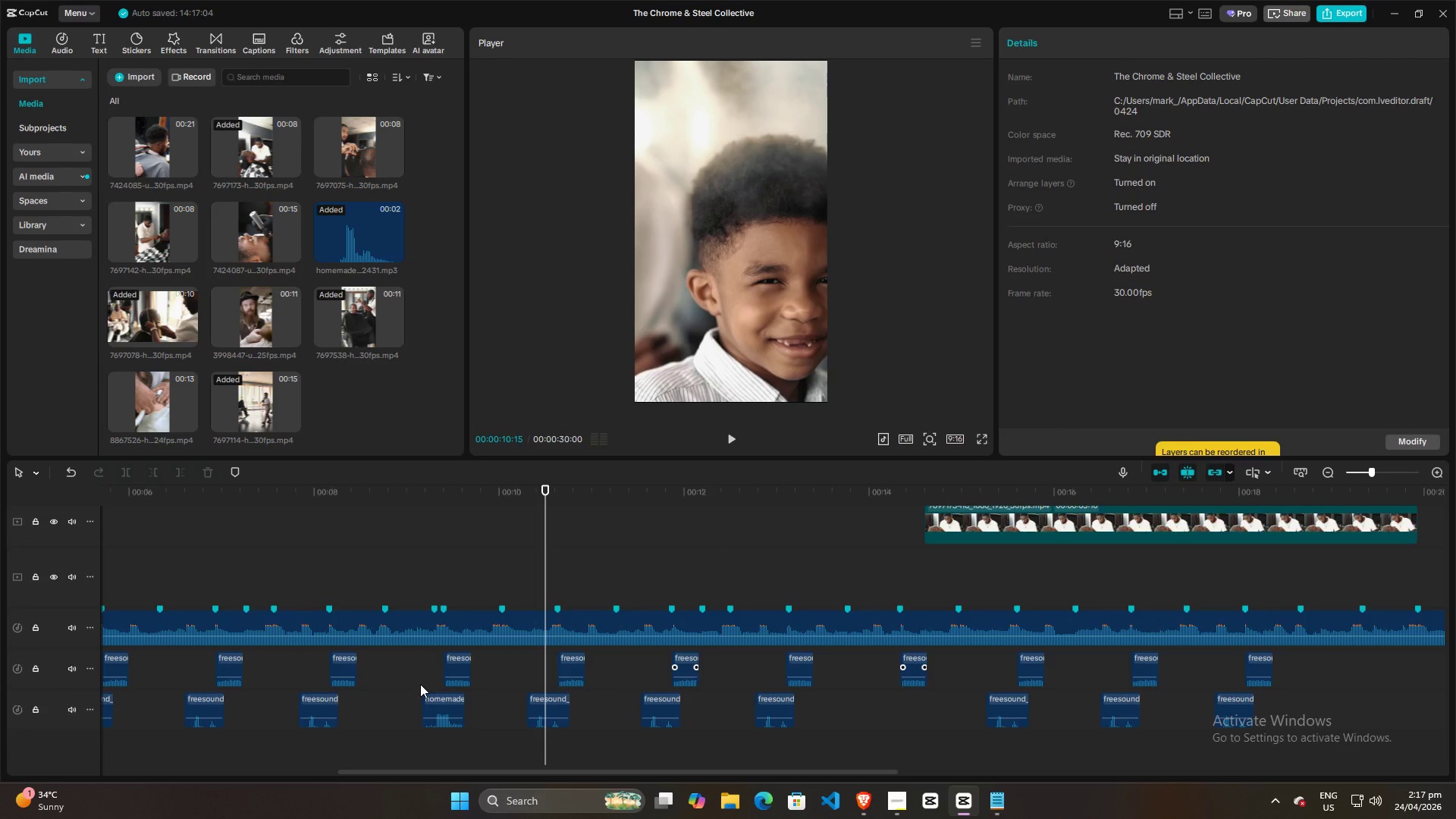 
key(Control+ControlLeft)
 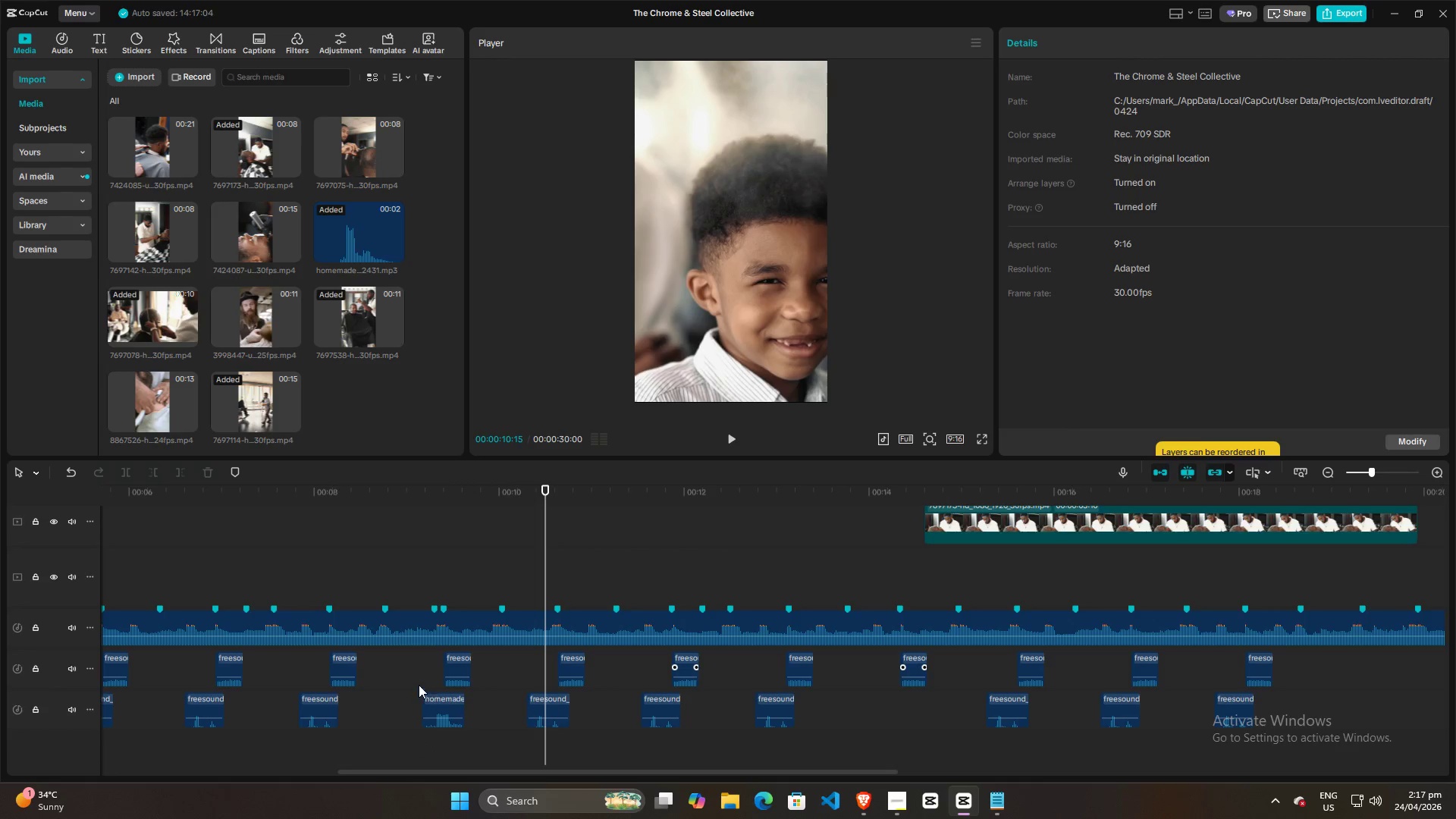 
left_click([417, 682])
 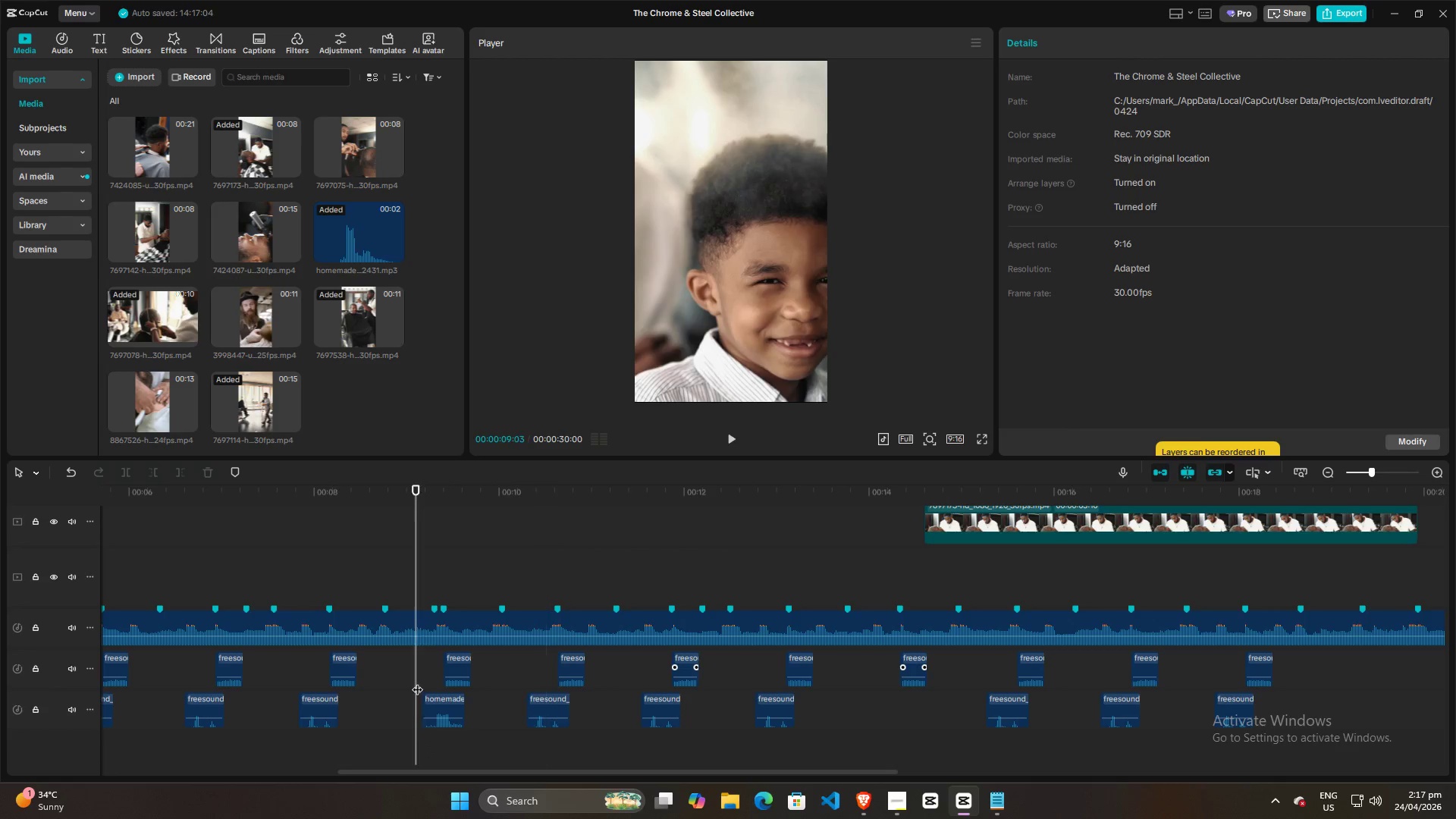 
key(Space)
 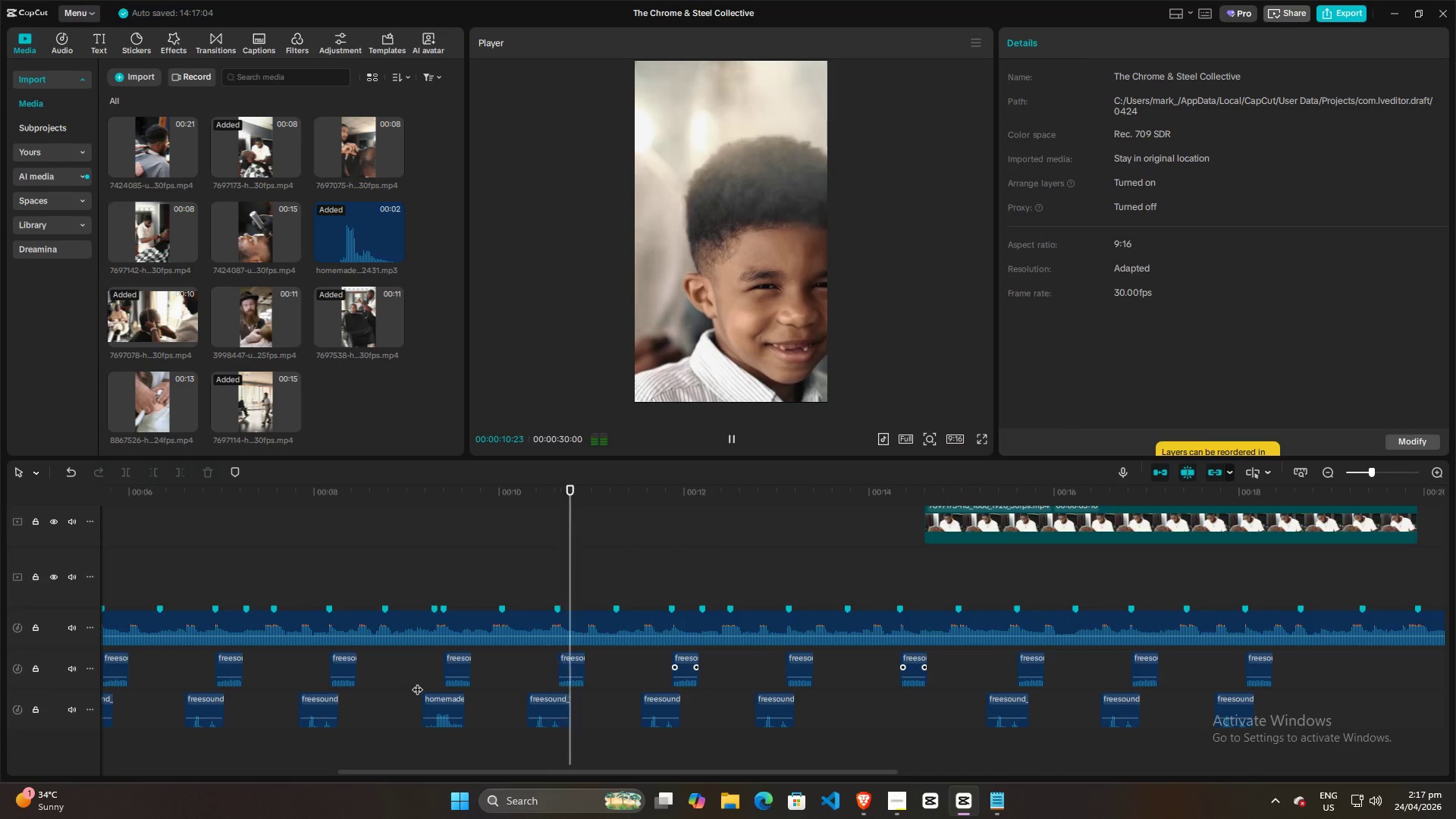 
left_click([415, 682])
 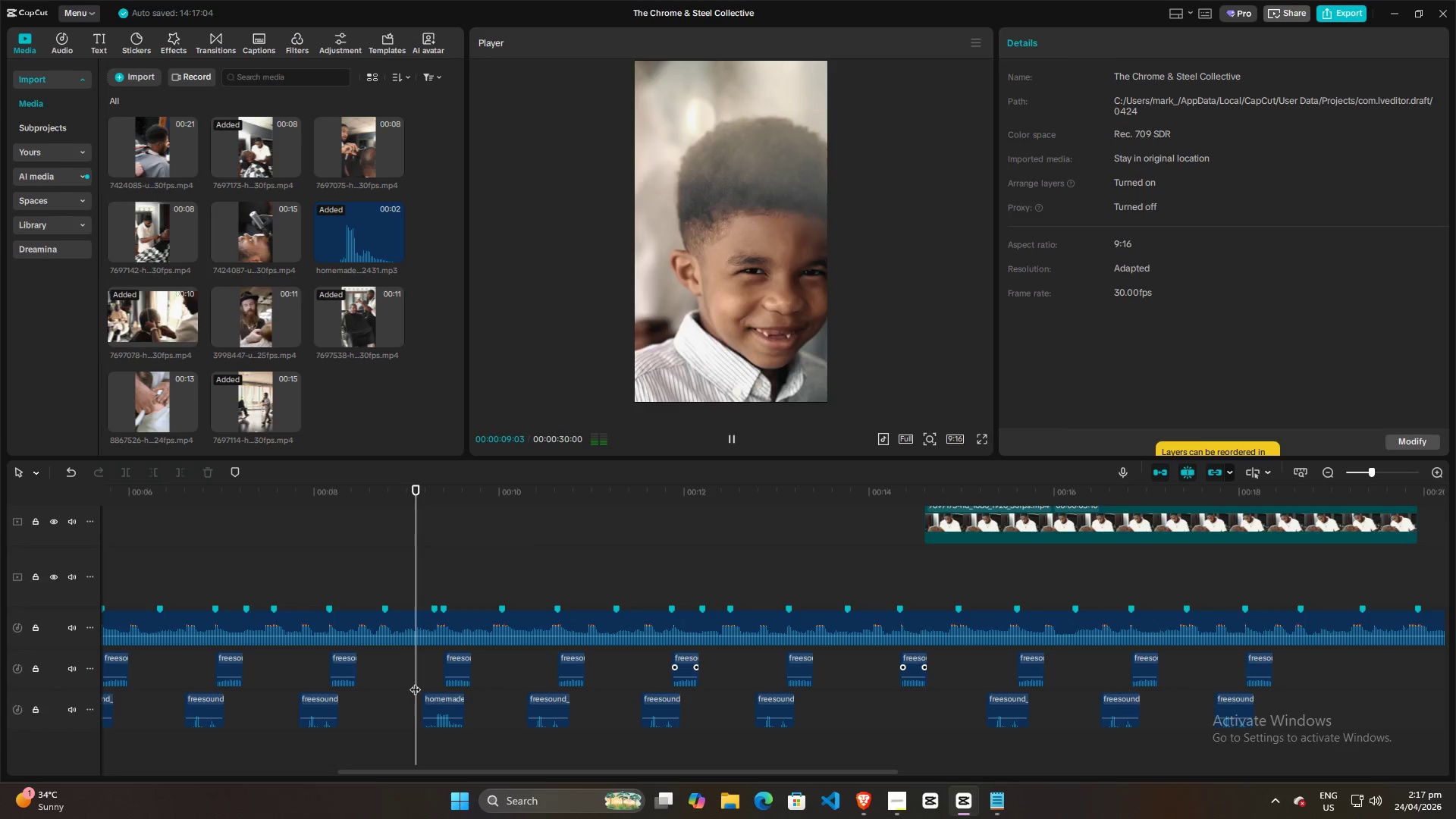 
key(Space)
 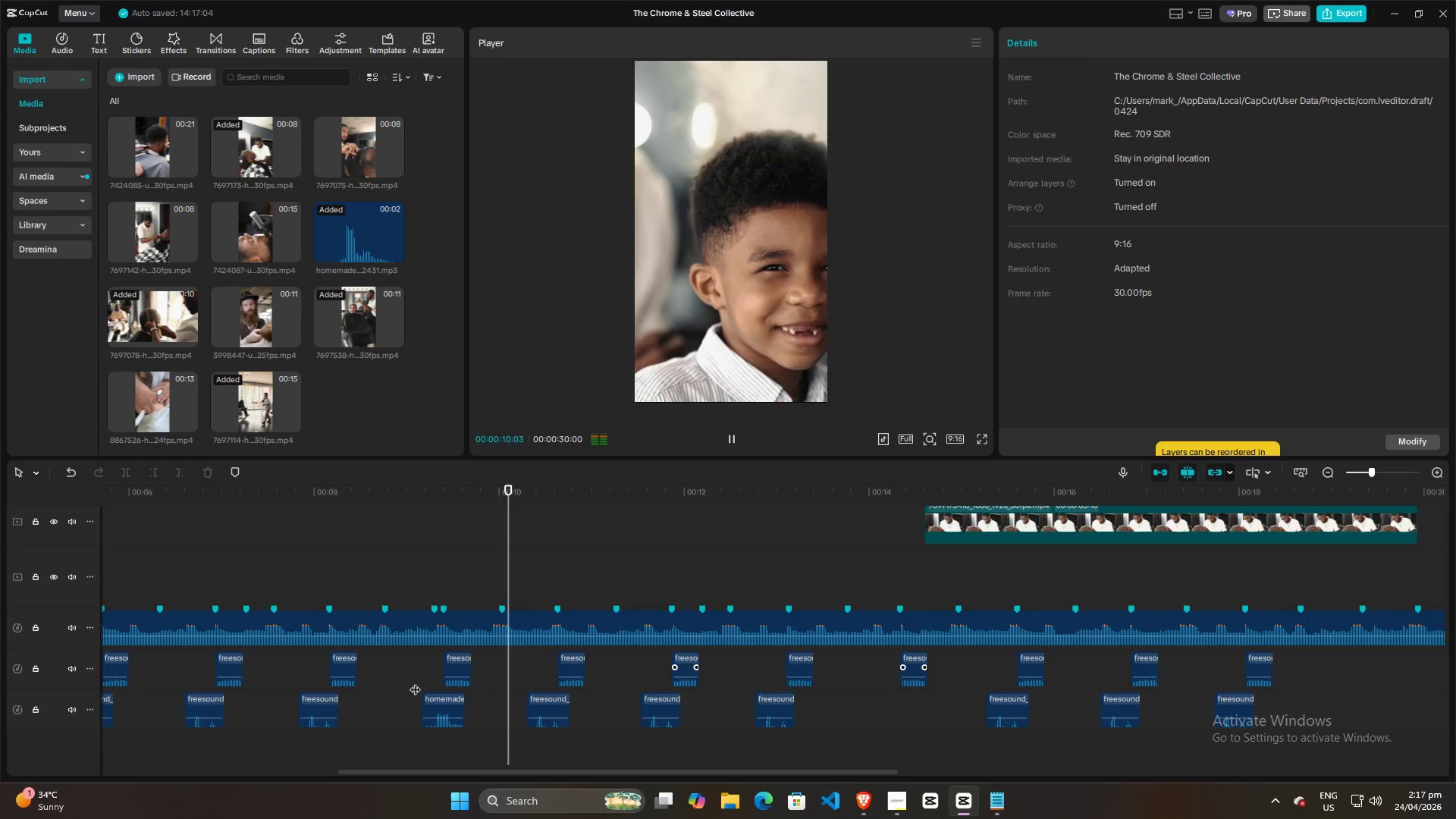 
left_click([415, 682])
 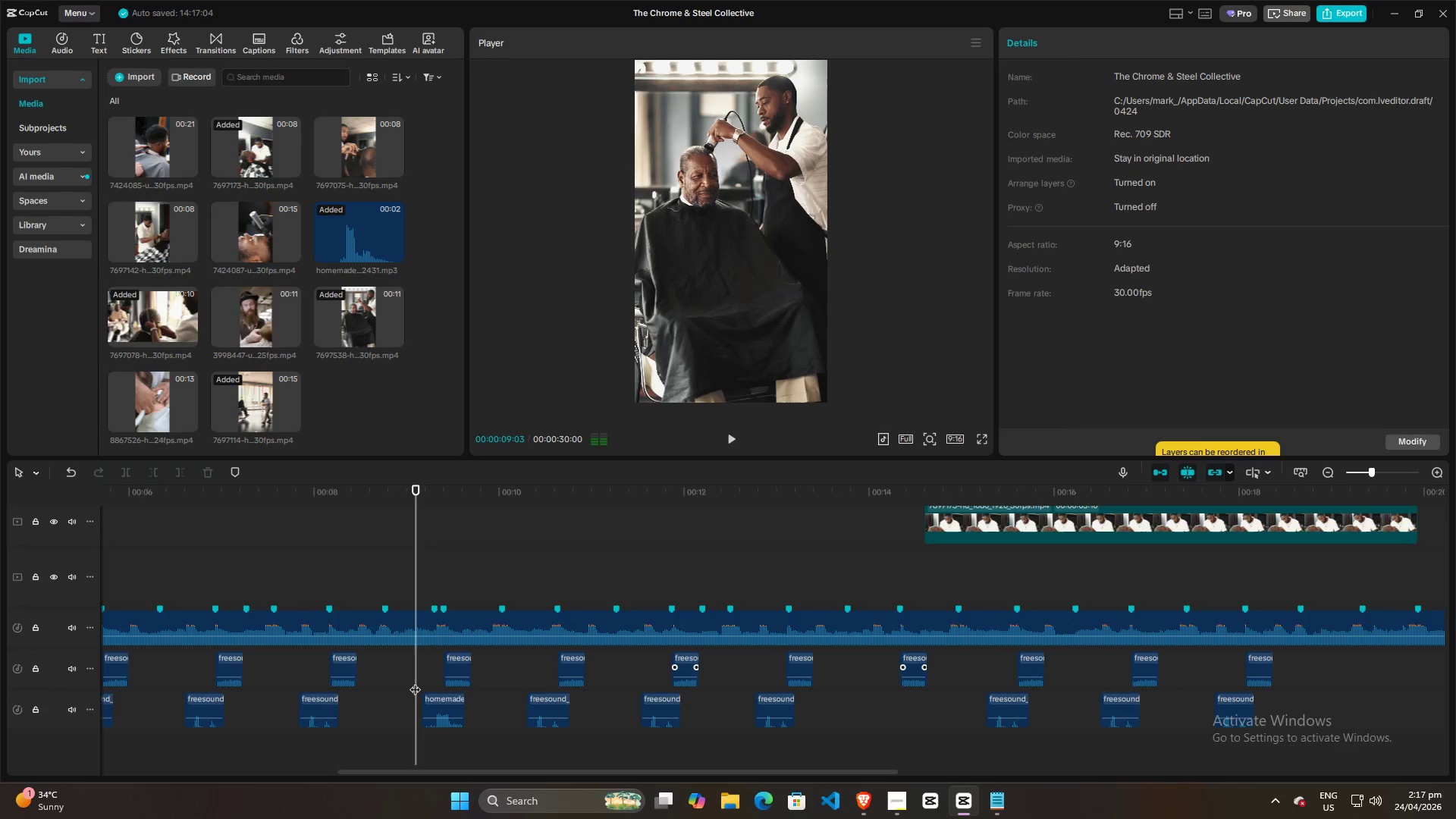 
key(Space)
 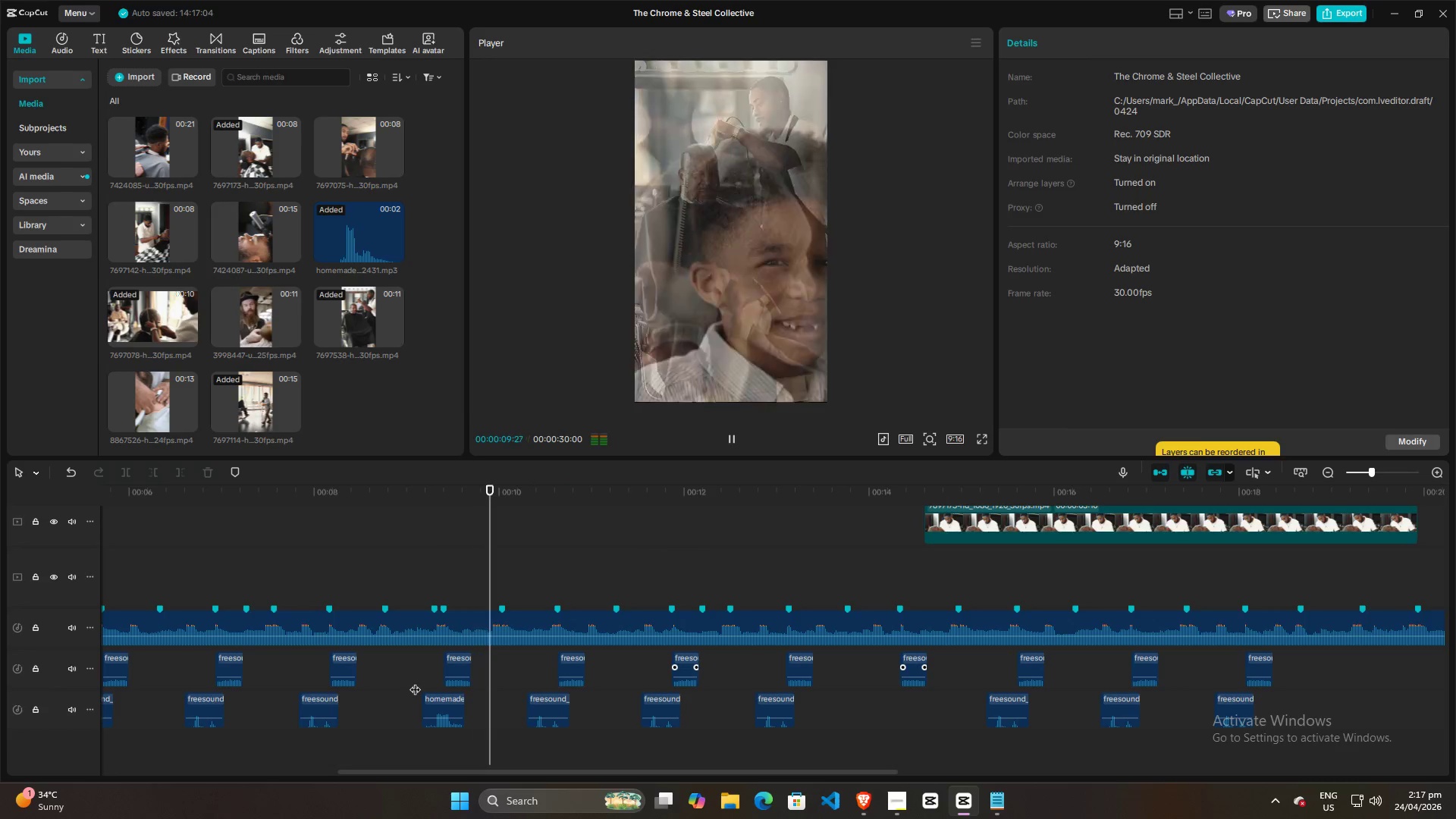 
key(Space)
 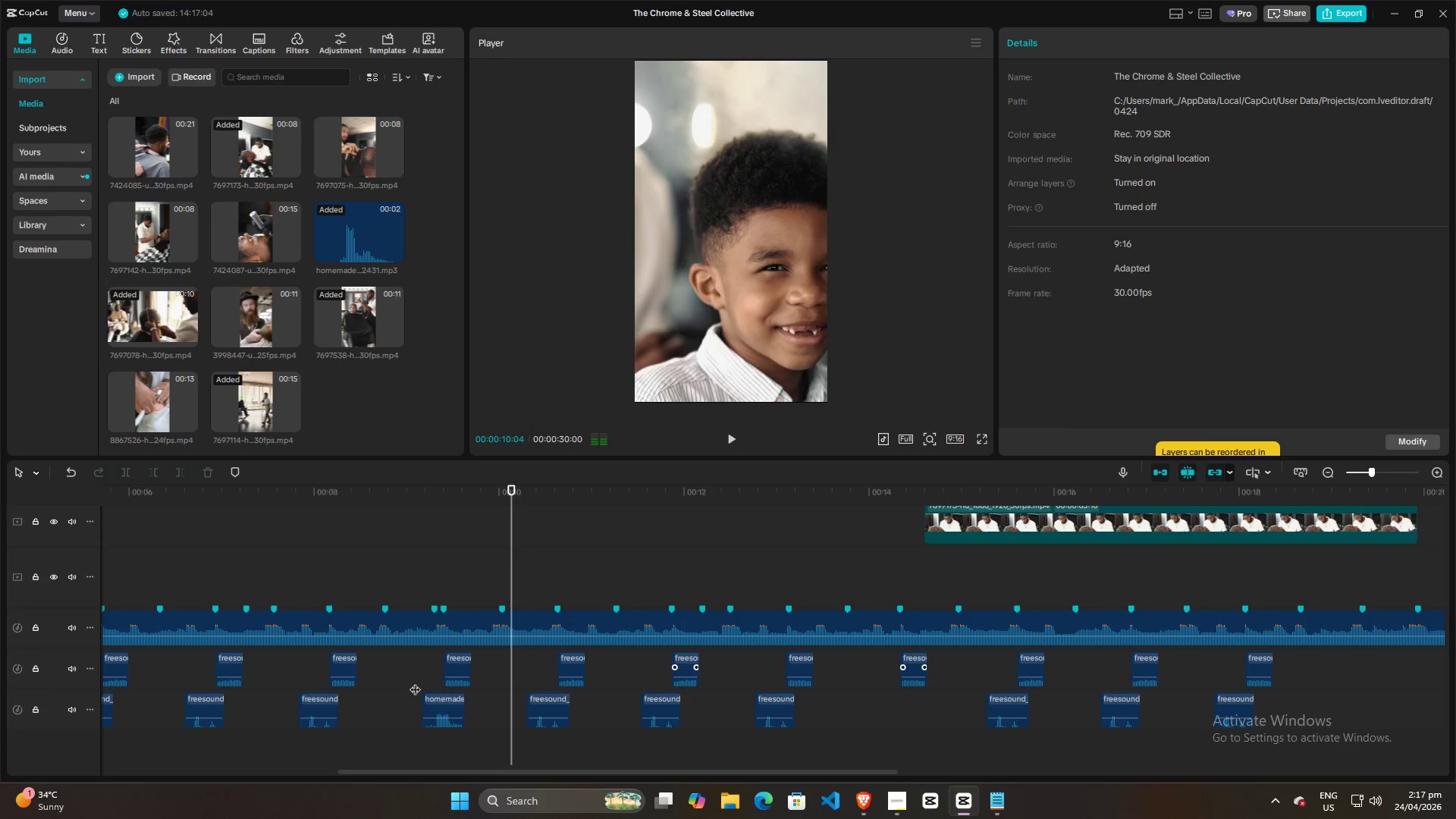 
left_click([415, 682])
 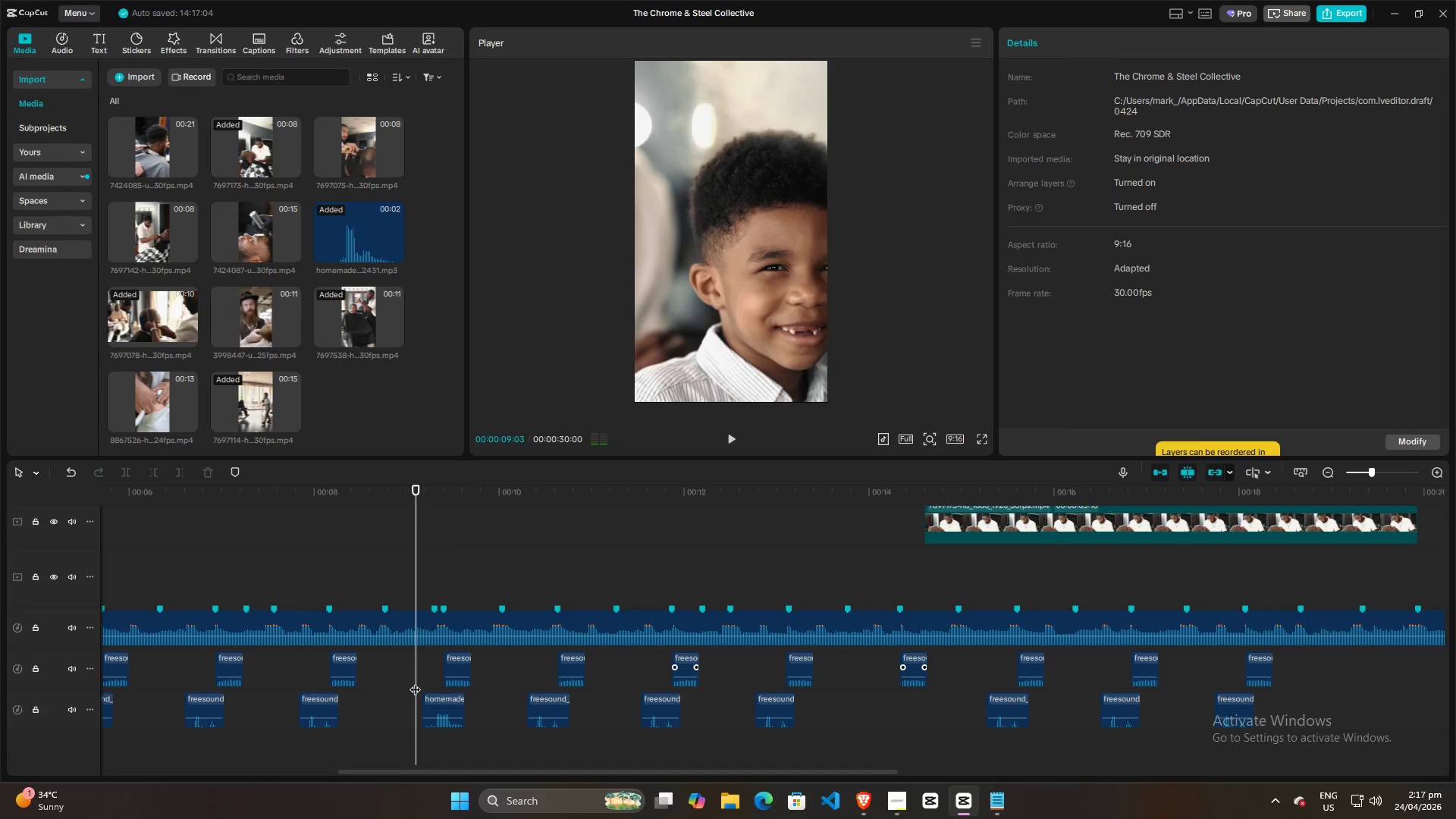 
key(Space)
 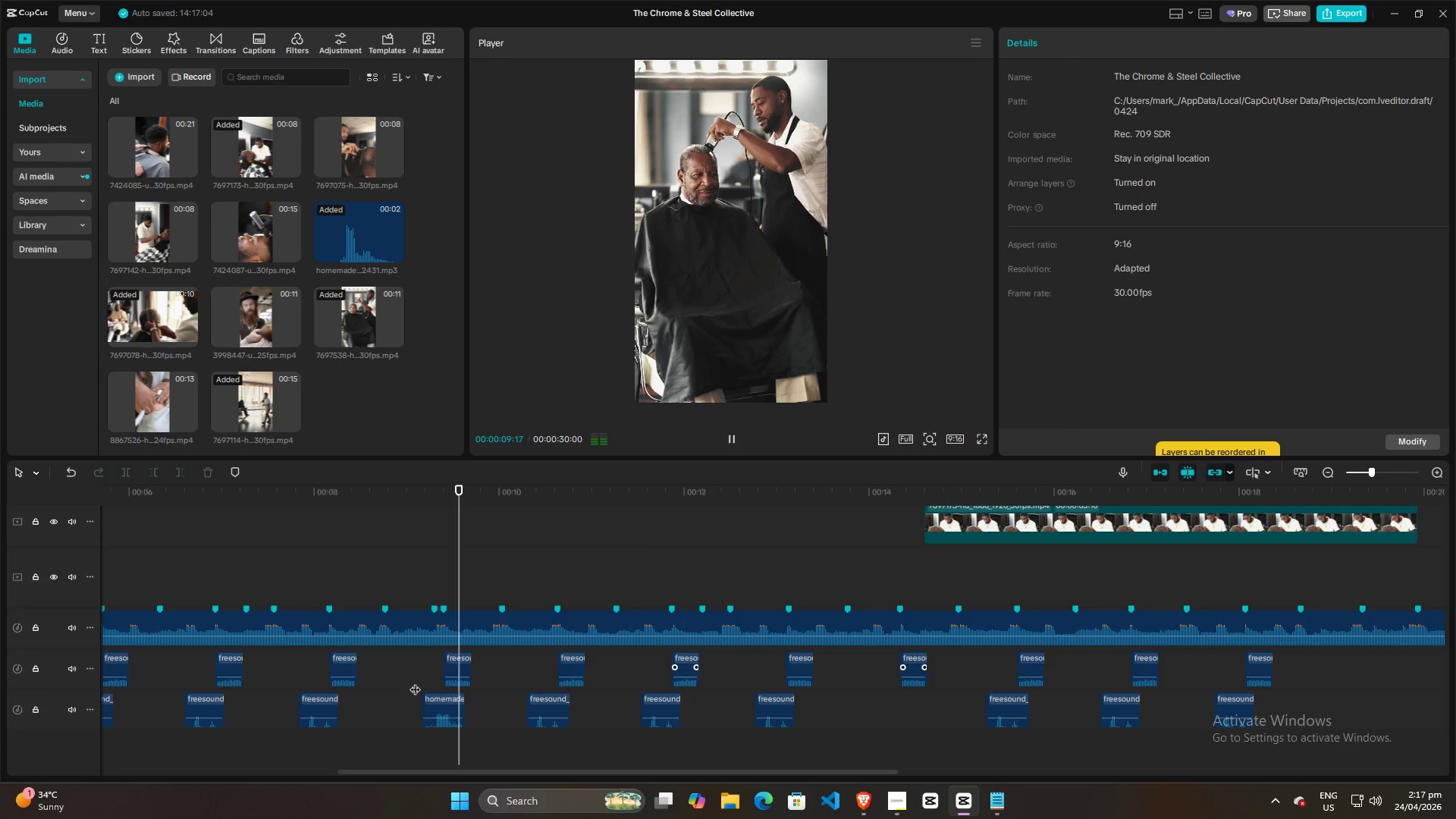 
key(Space)
 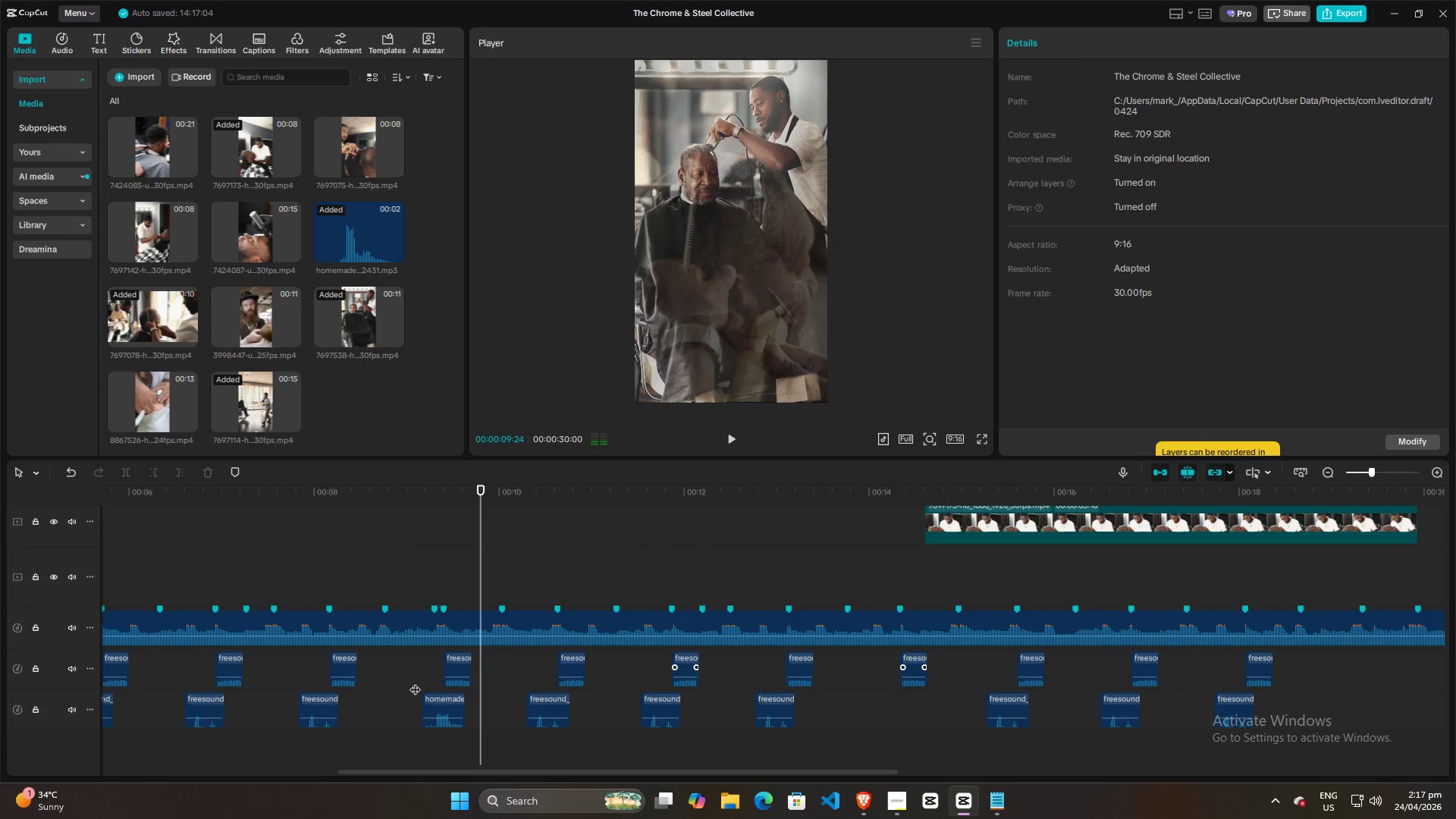 
left_click([415, 682])
 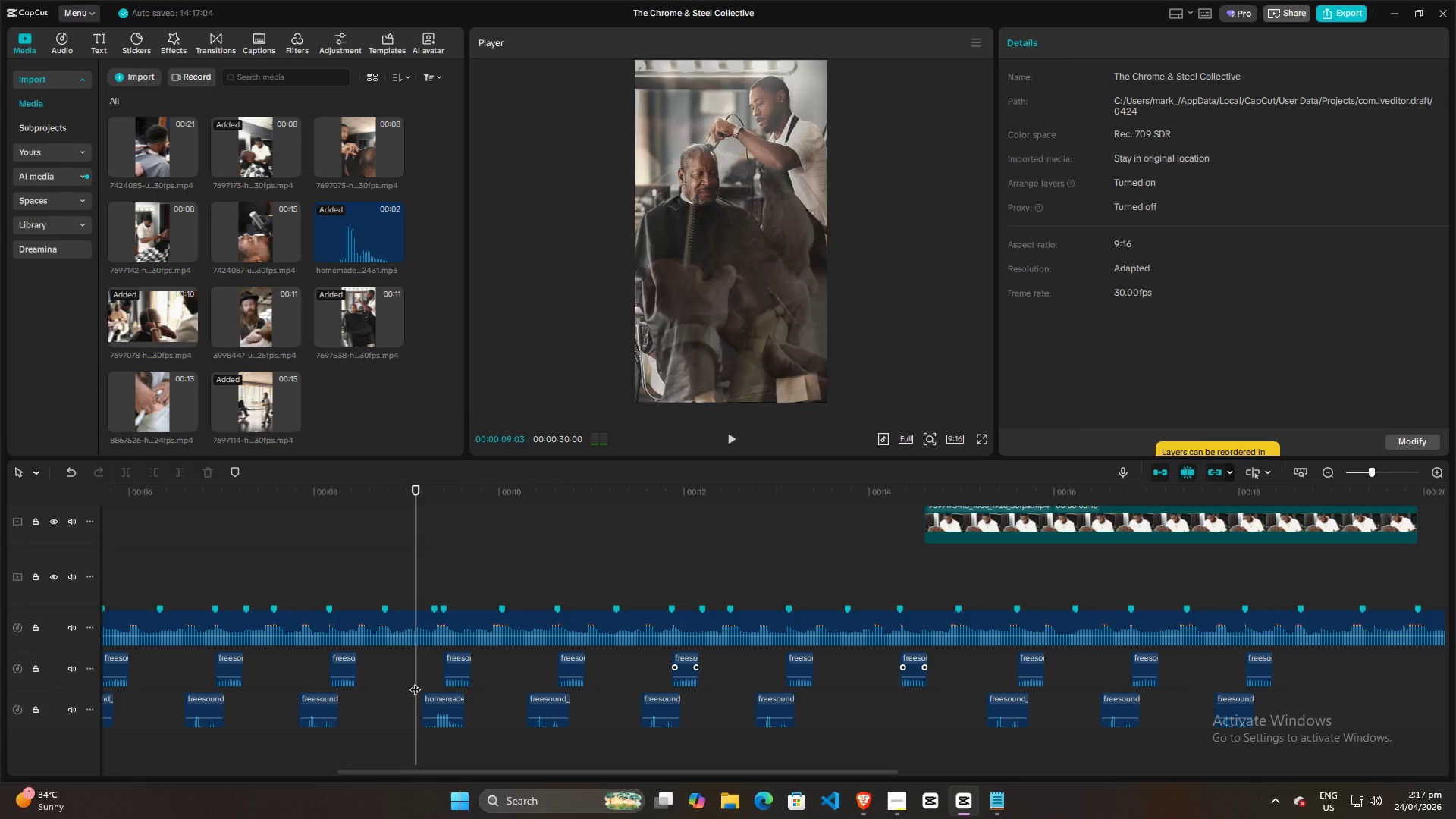 
key(Space)
 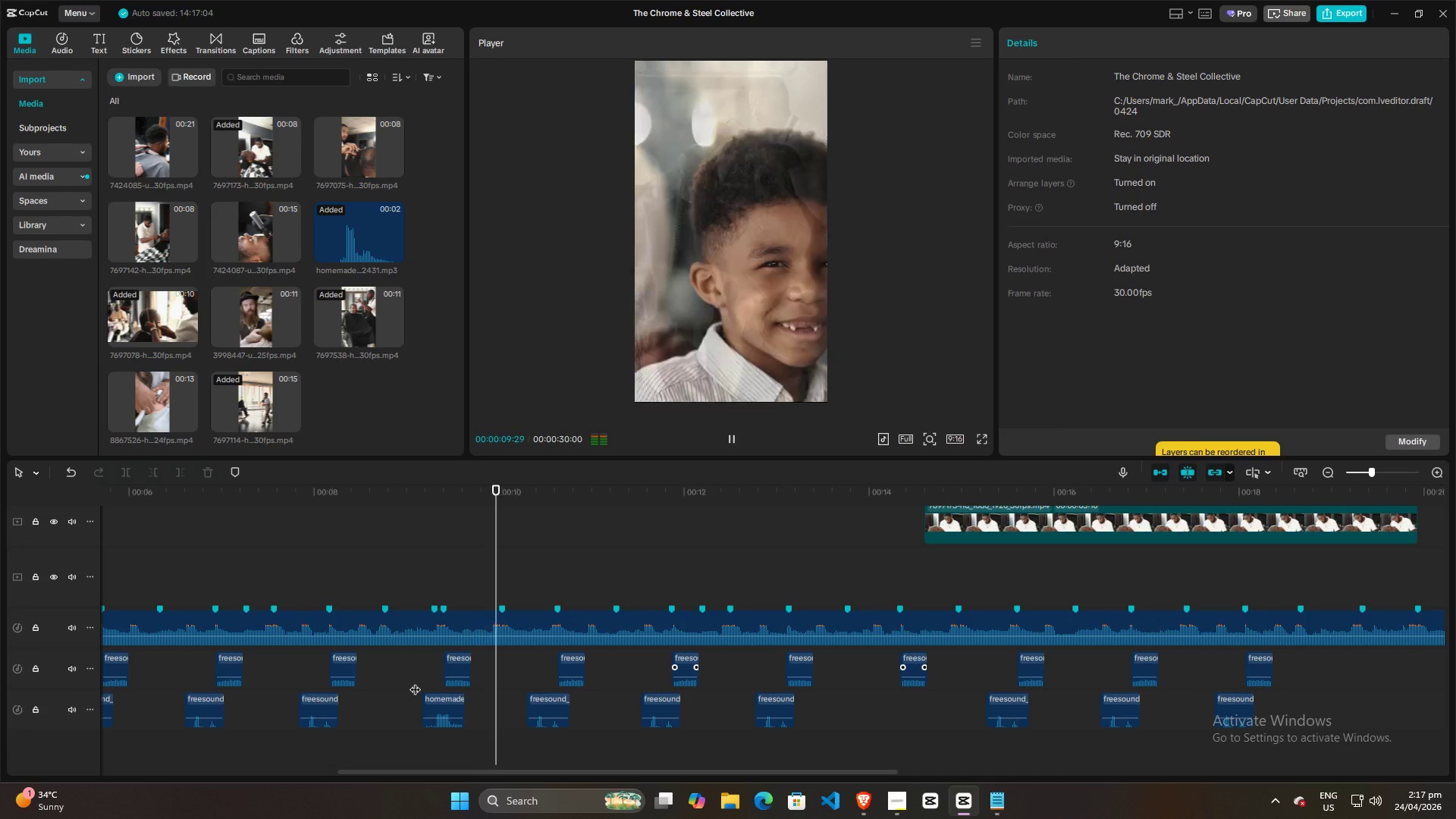 
key(Space)
 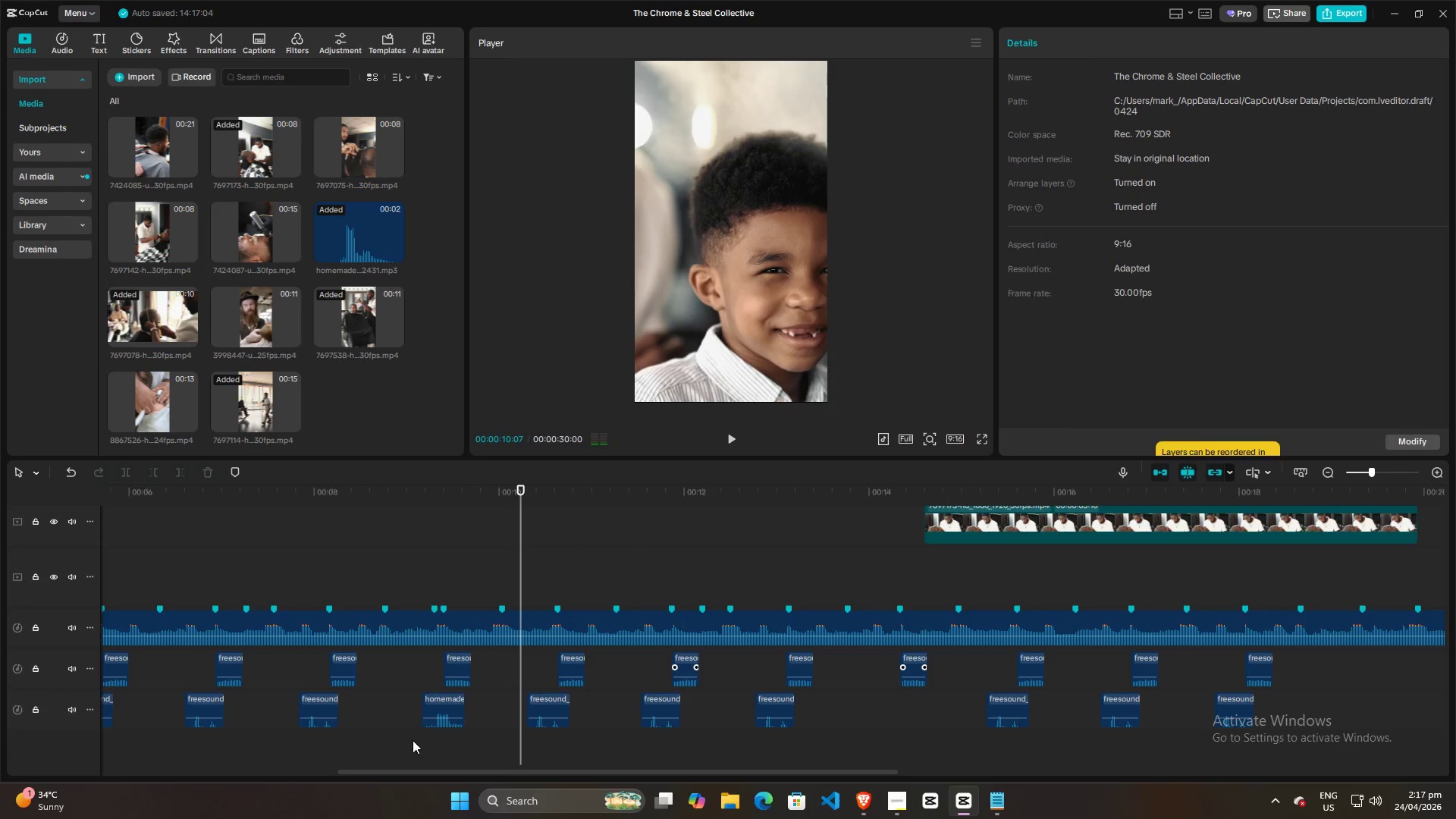 
left_click_drag(start_coordinate=[412, 747], to_coordinate=[504, 667])
 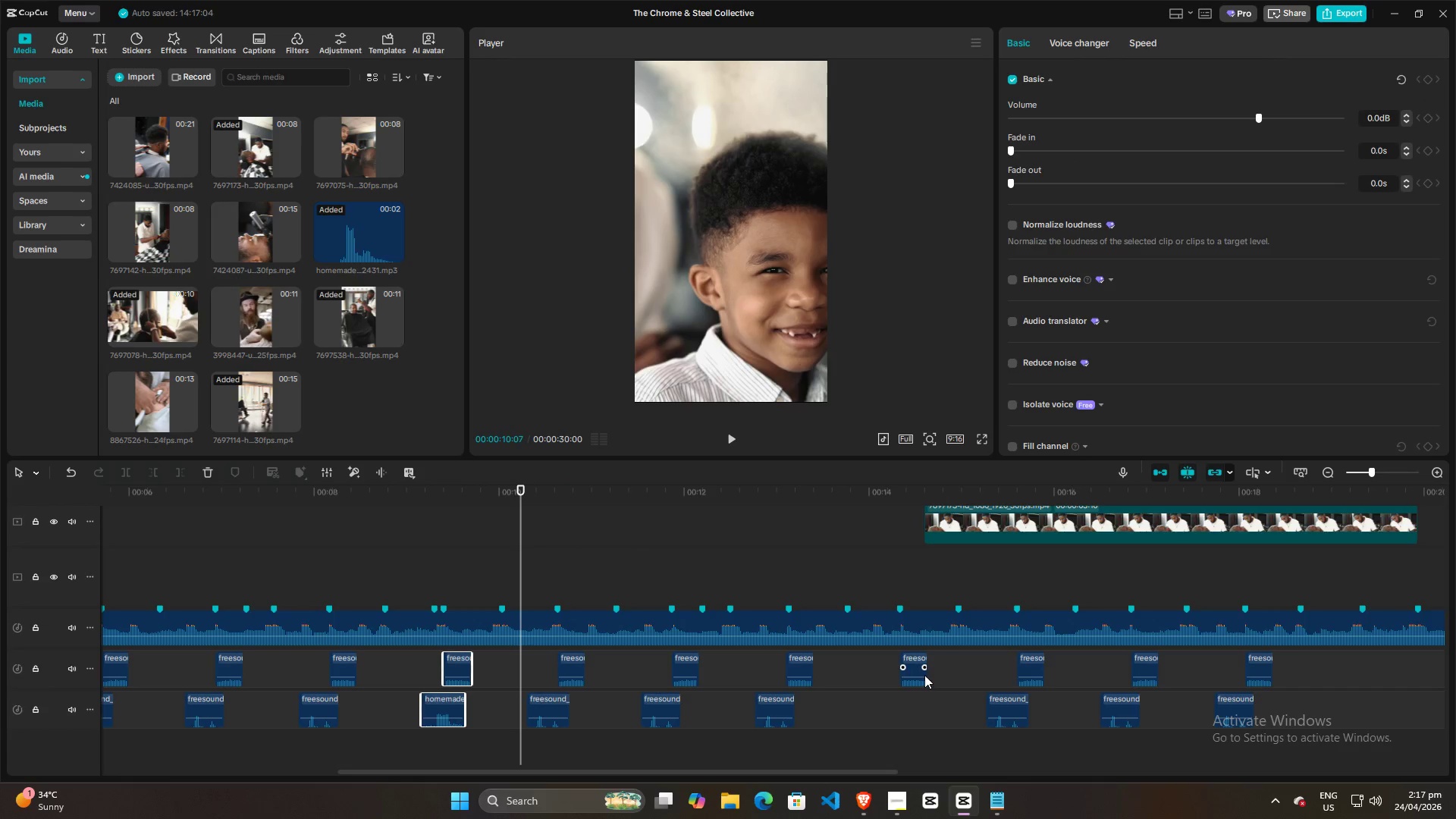 
left_click([915, 662])
 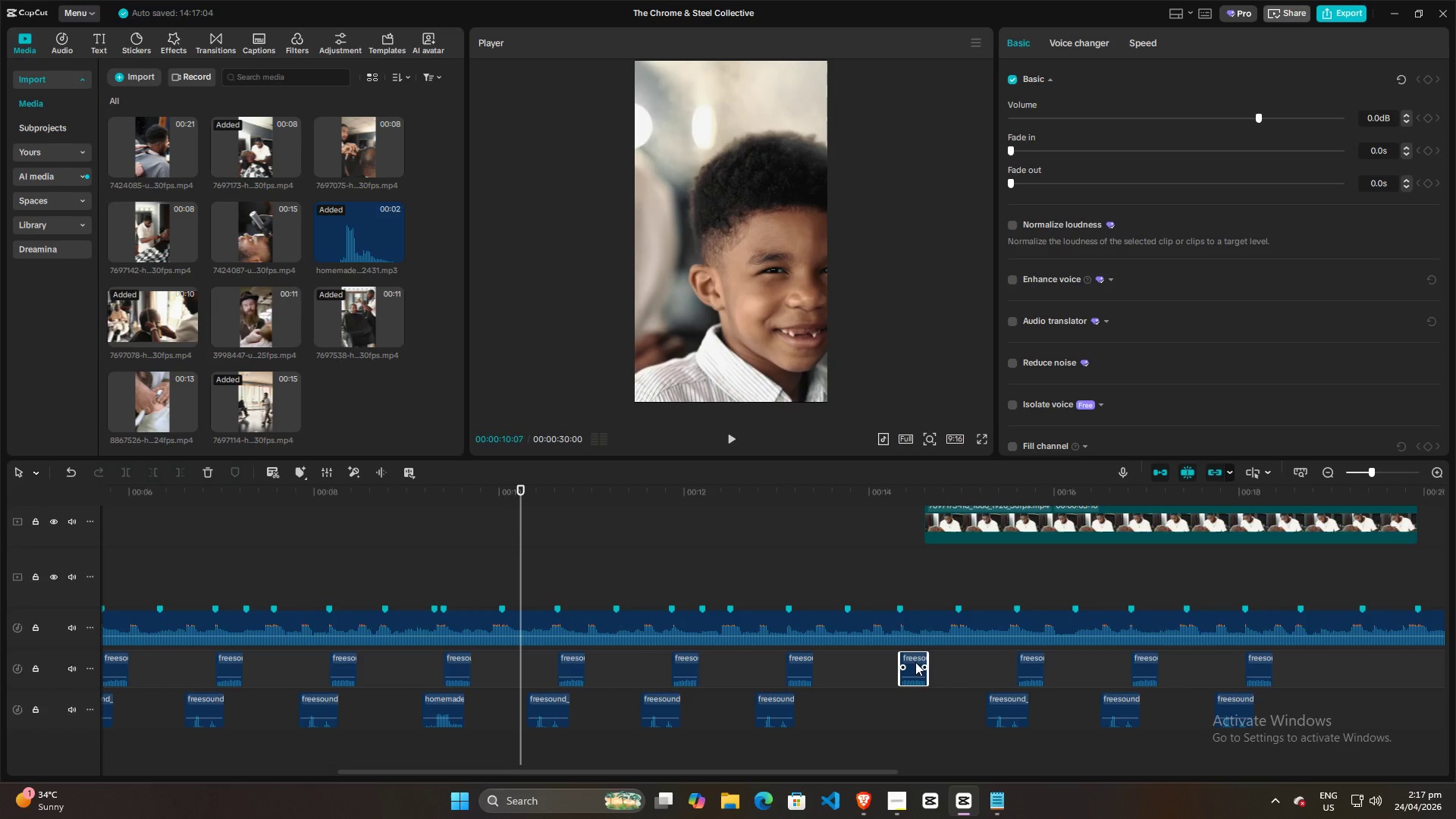 
key(Backspace)
 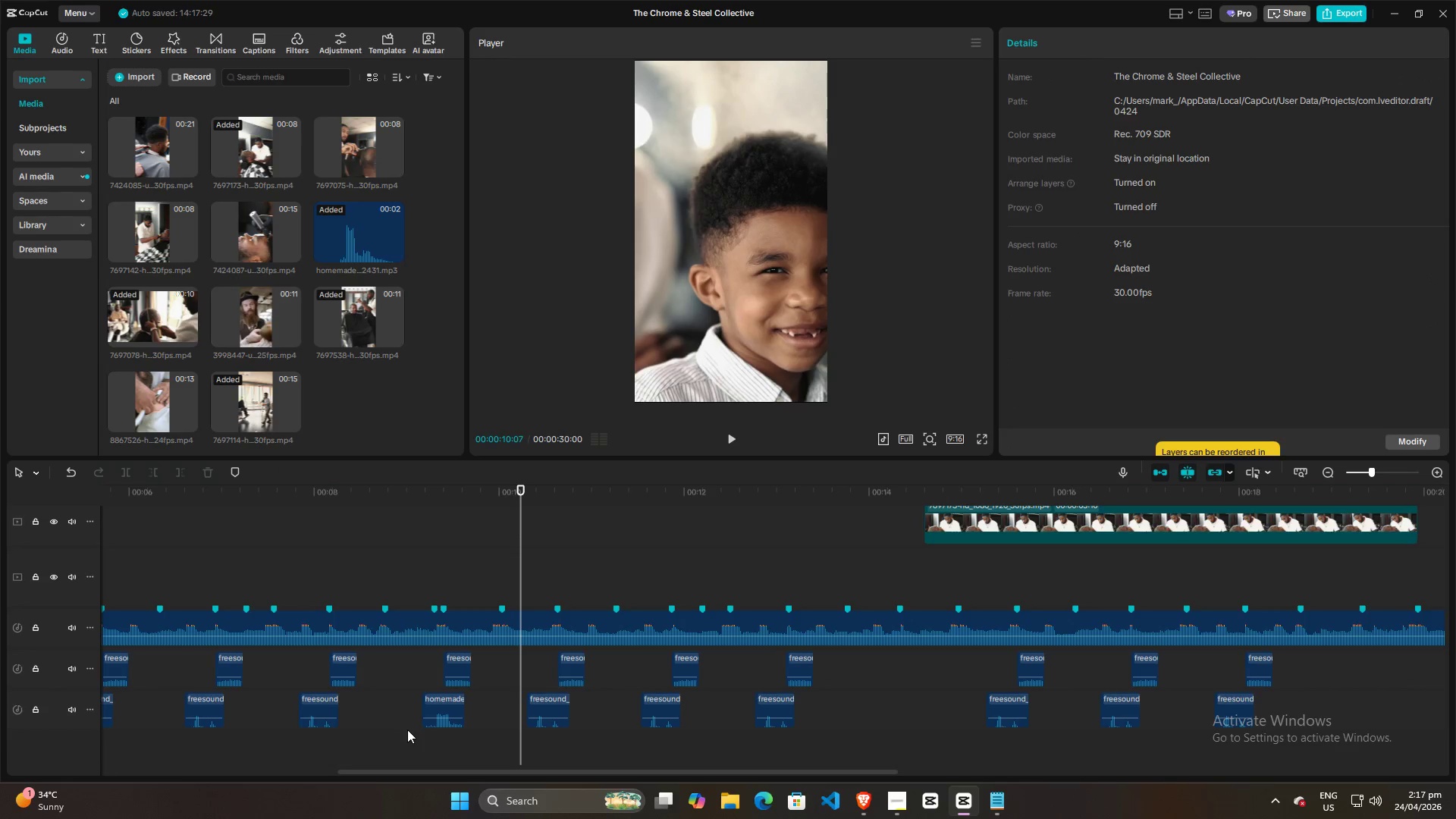 
left_click_drag(start_coordinate=[407, 730], to_coordinate=[475, 657])
 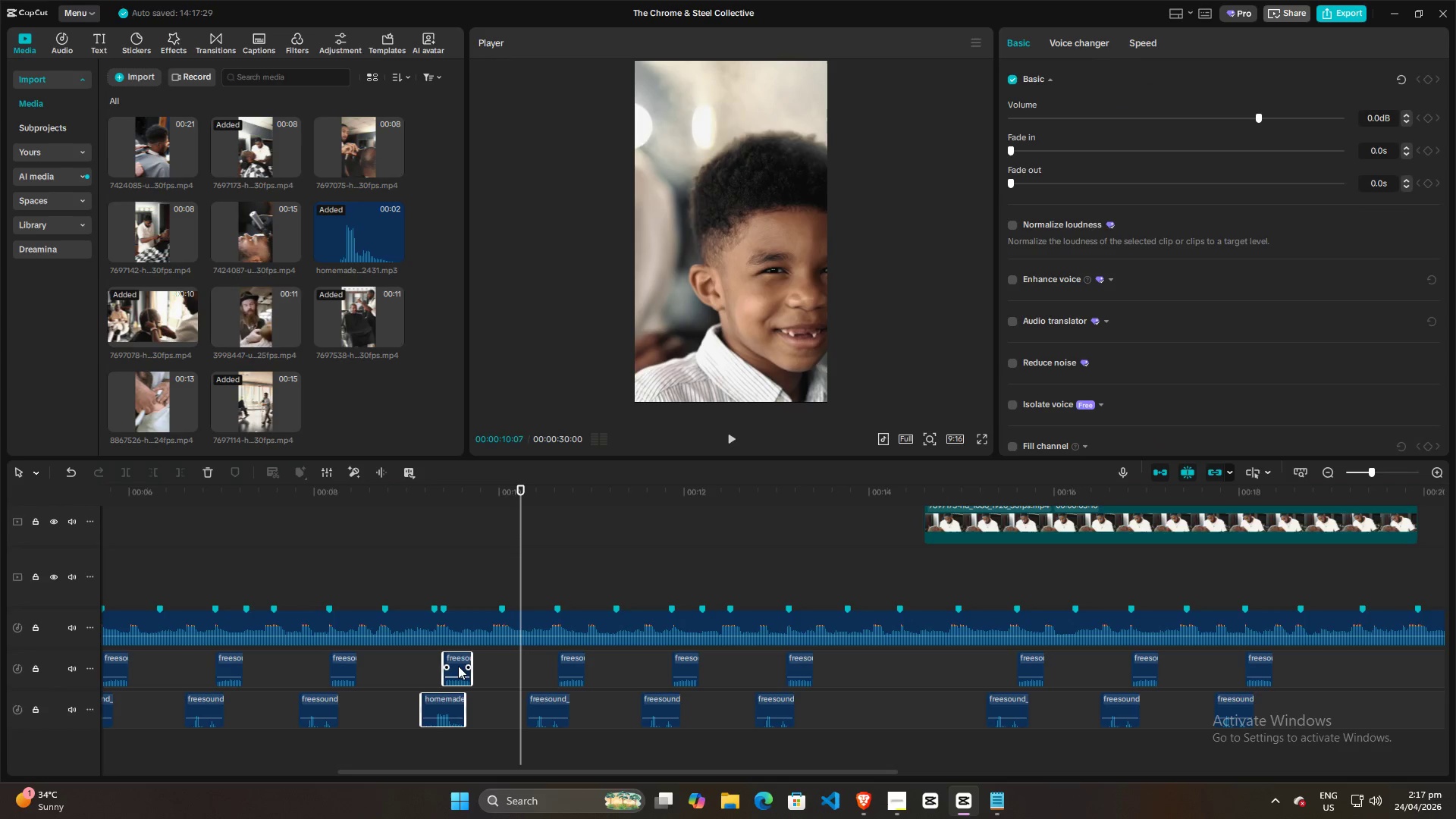 
hold_key(key=AltLeft, duration=1.52)
left_click_drag(start_coordinate=[454, 666], to_coordinate=[913, 667])
 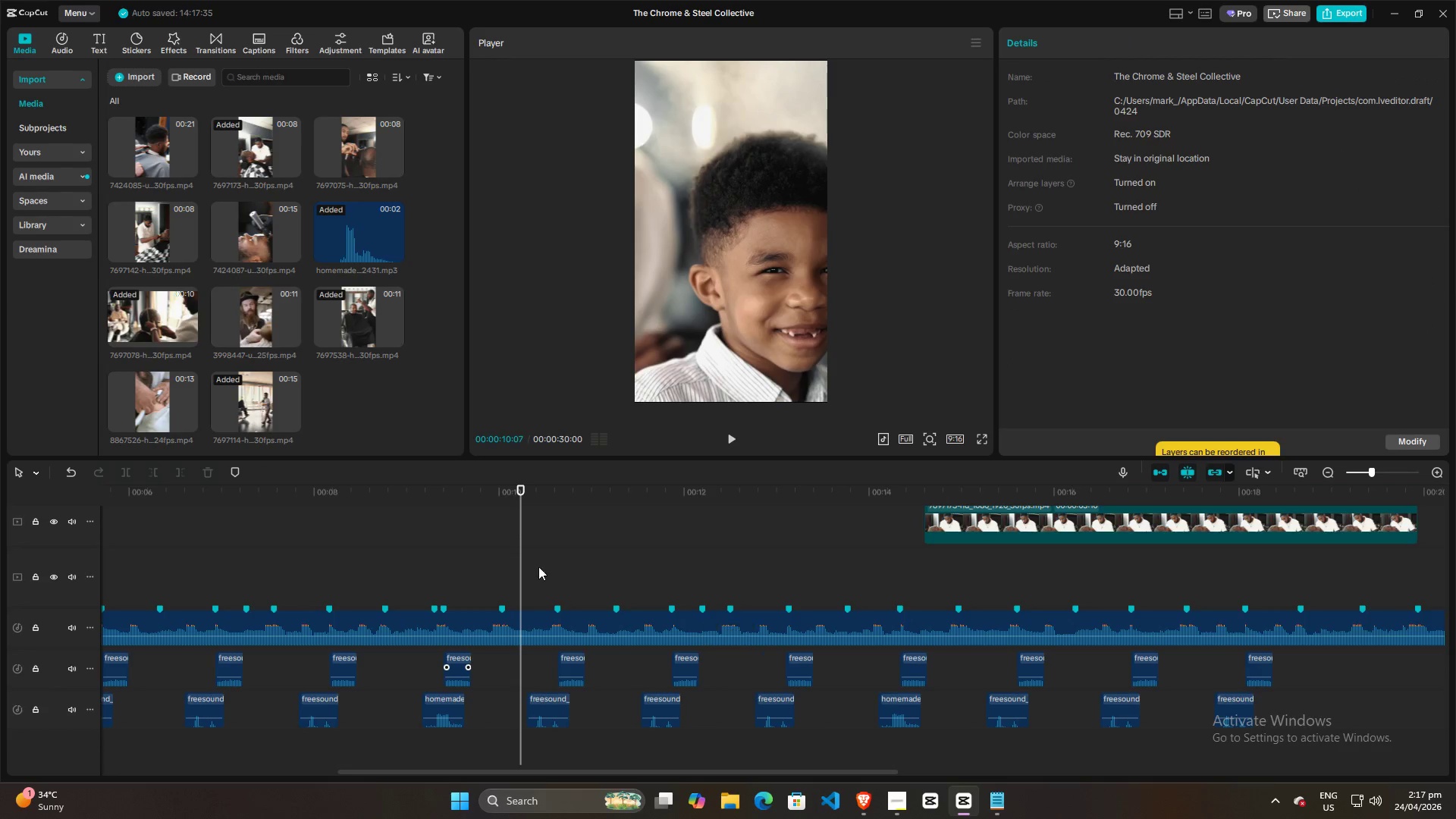 
hold_key(key=AltLeft, duration=1.5)
 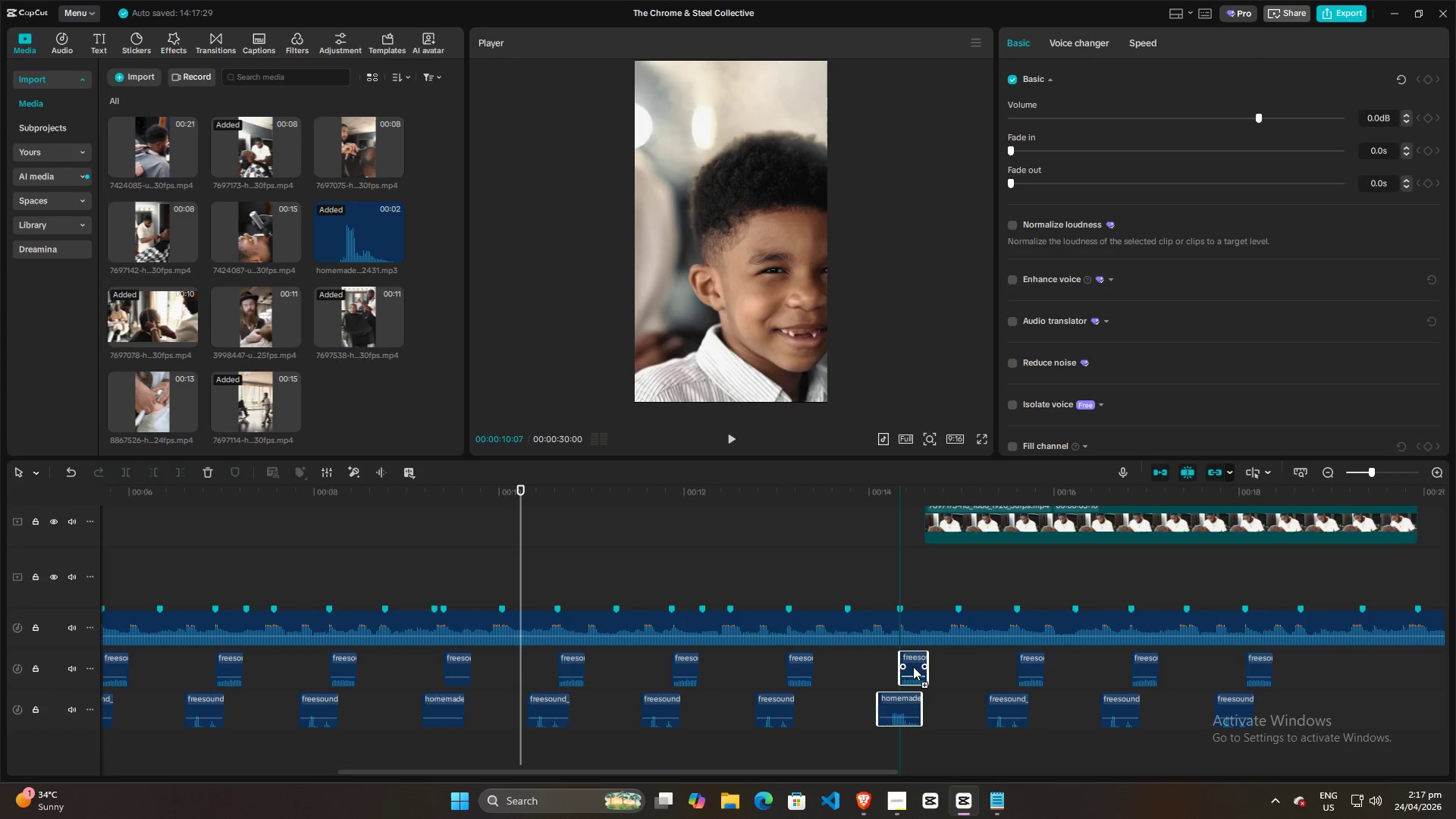 
hold_key(key=AltLeft, duration=1.42)
 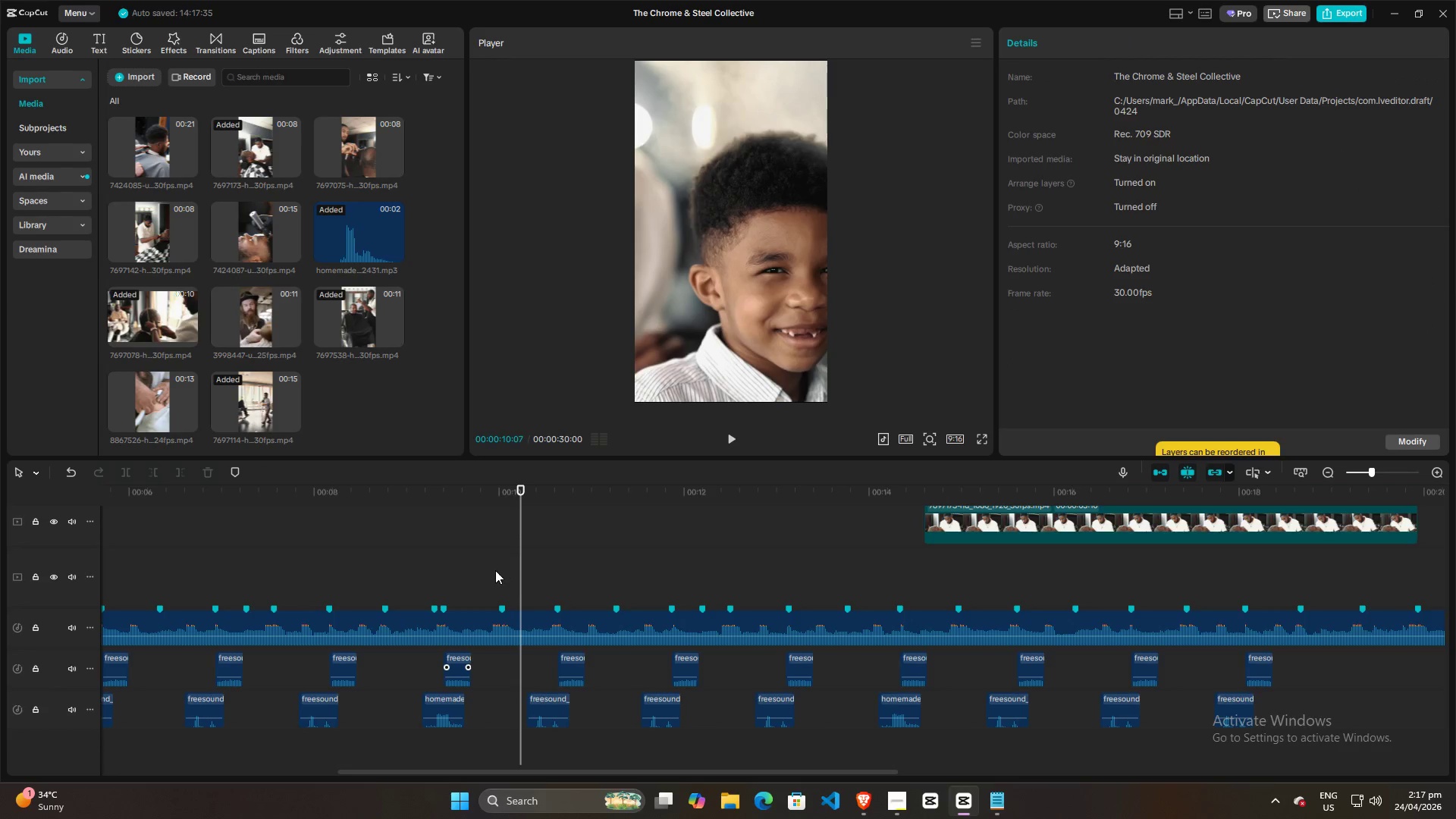 
left_click([494, 570])
 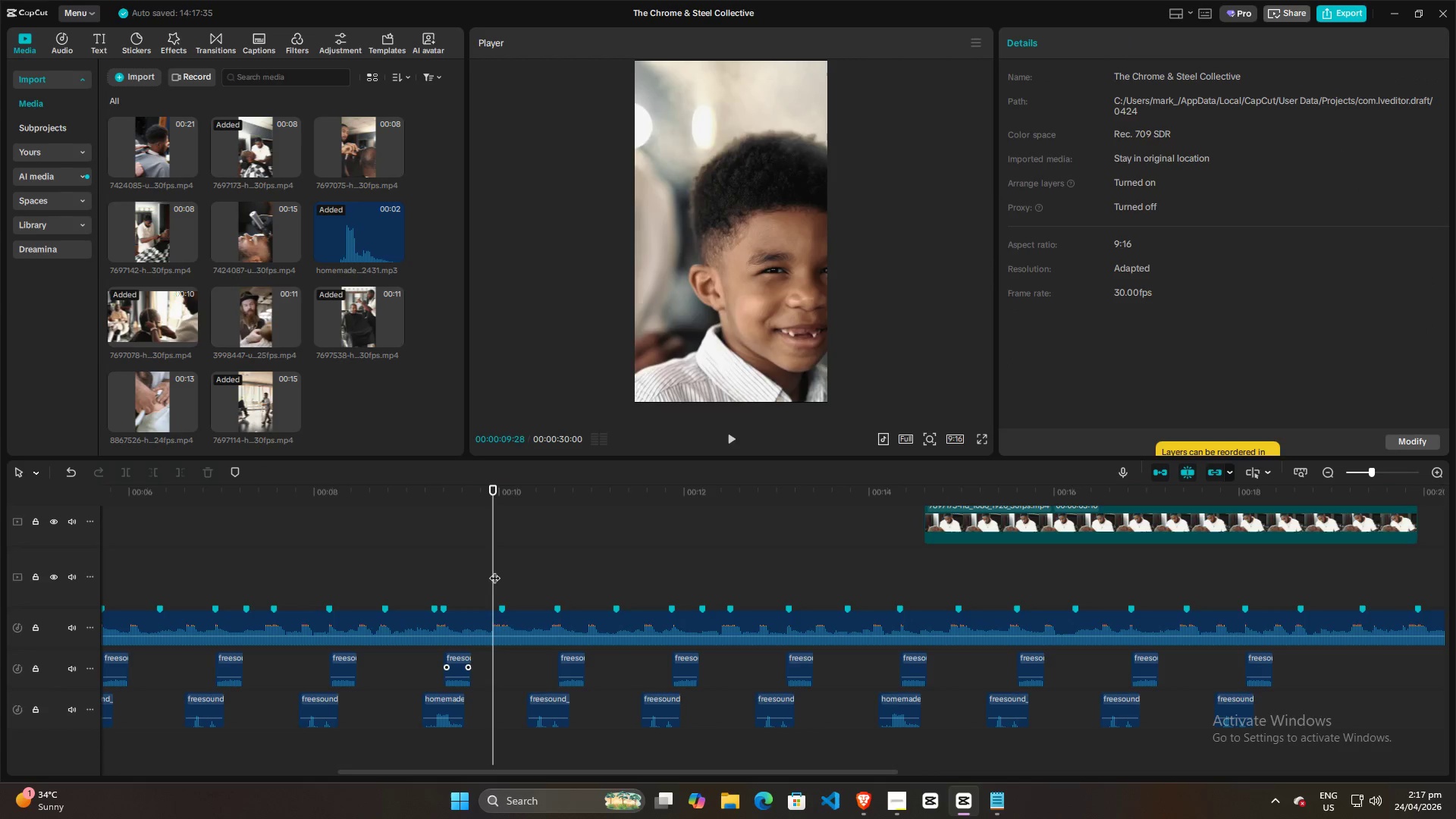 
key(Space)
 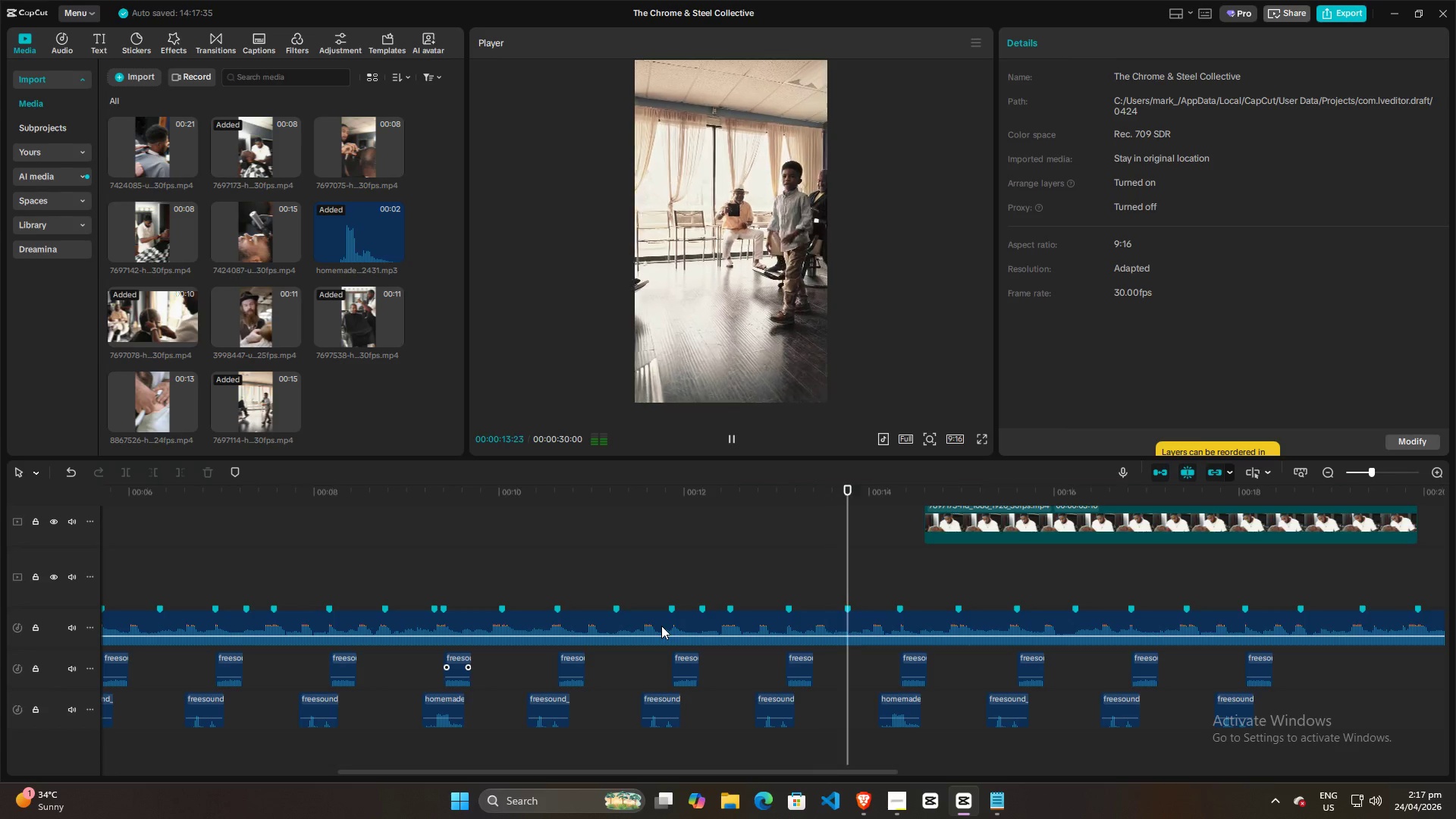 
wait(5.17)
 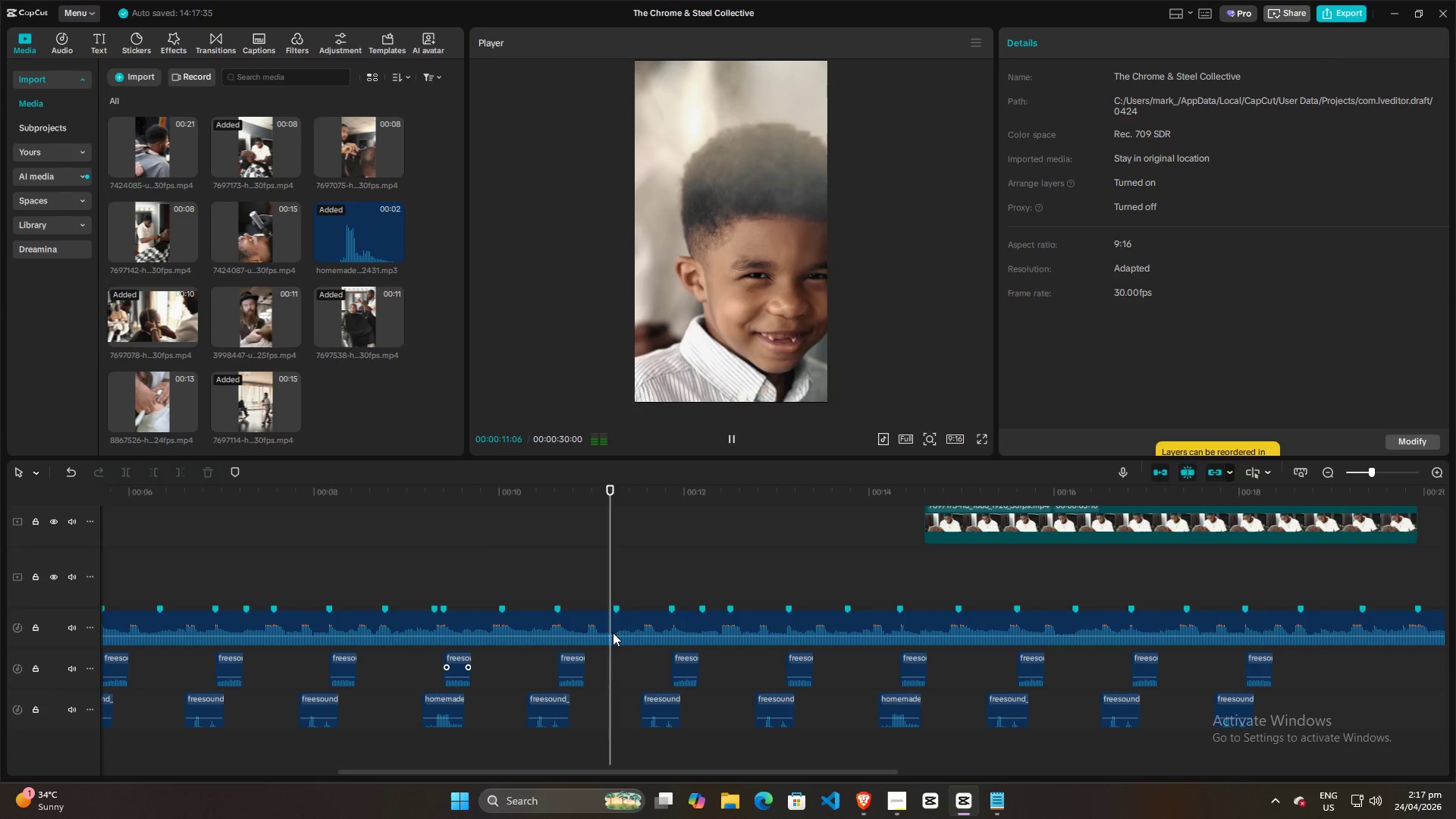 
key(Space)
 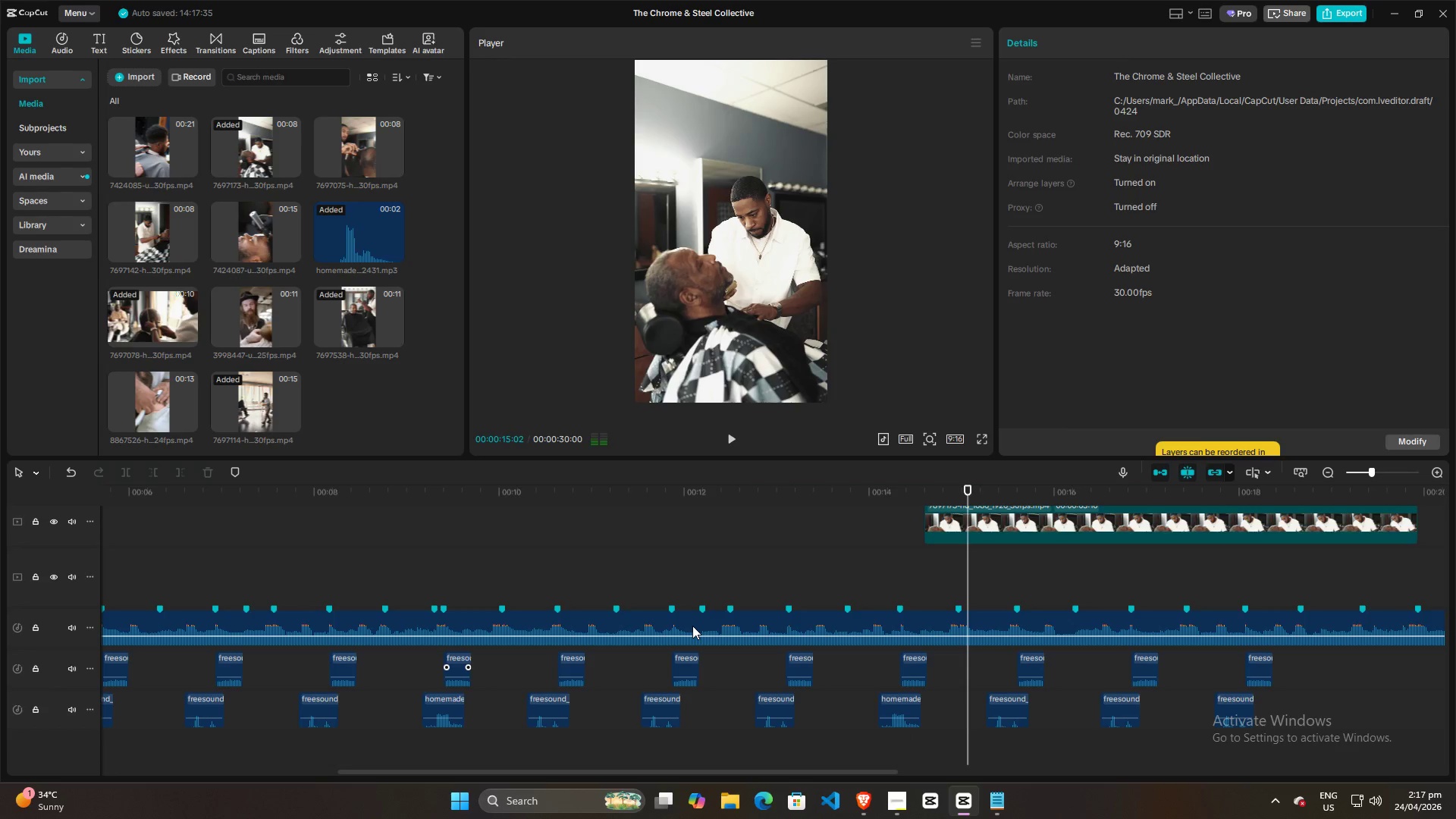 
hold_key(key=ControlLeft, duration=1.14)
 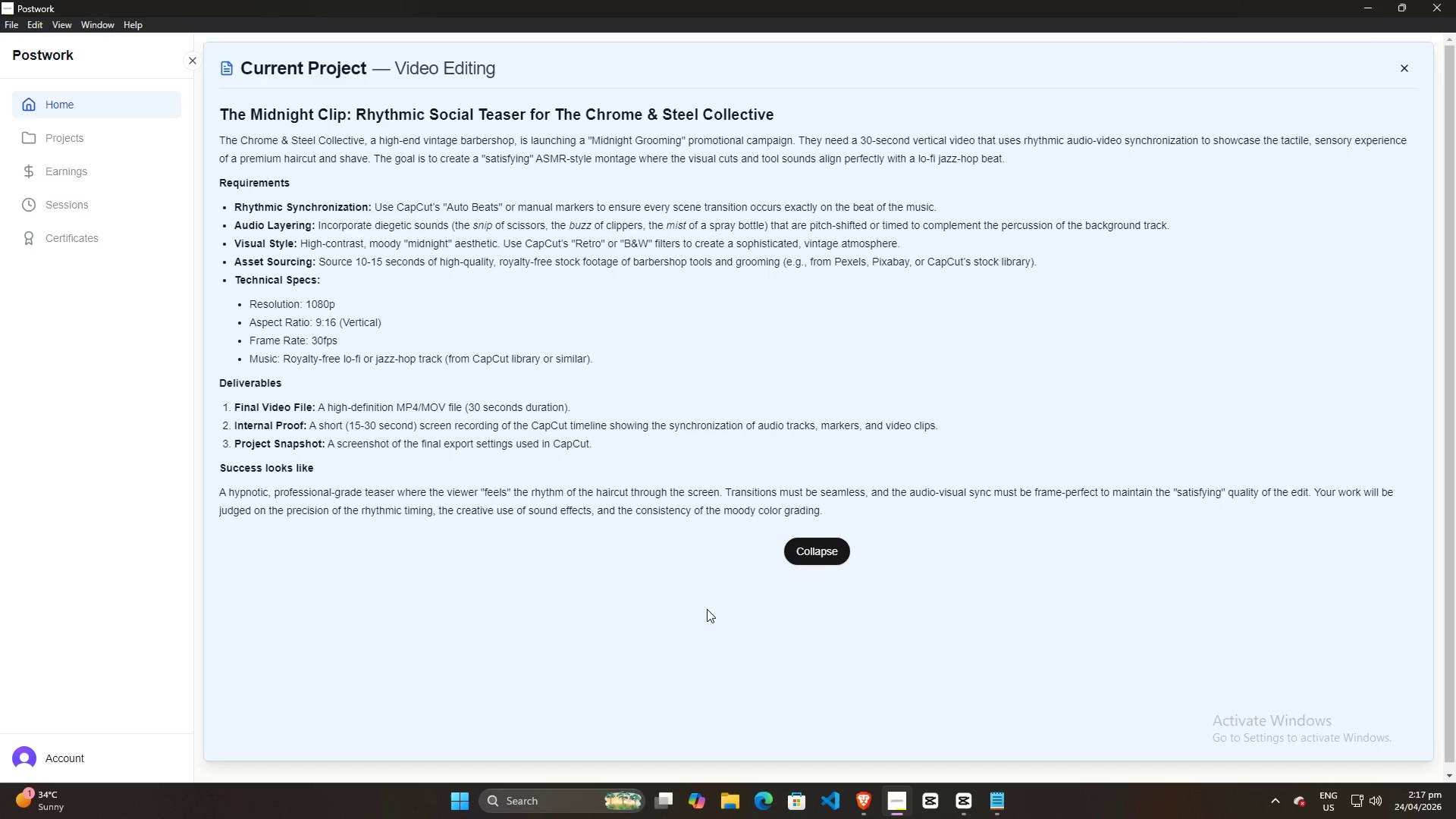 
hold_key(key=ControlLeft, duration=4.34)
 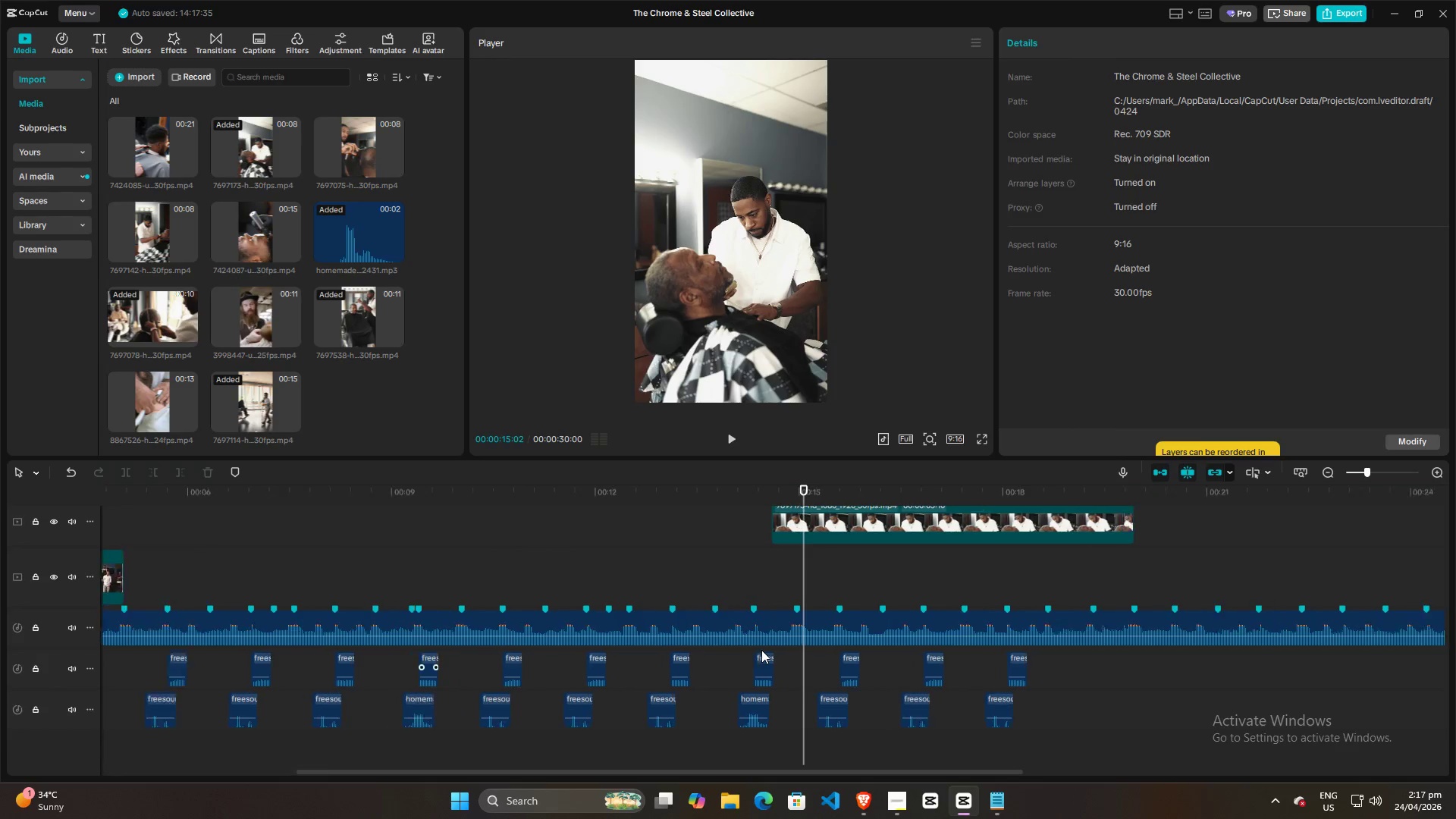 
scroll: coordinate [707, 609], scroll_direction: down, amount: 15.0
 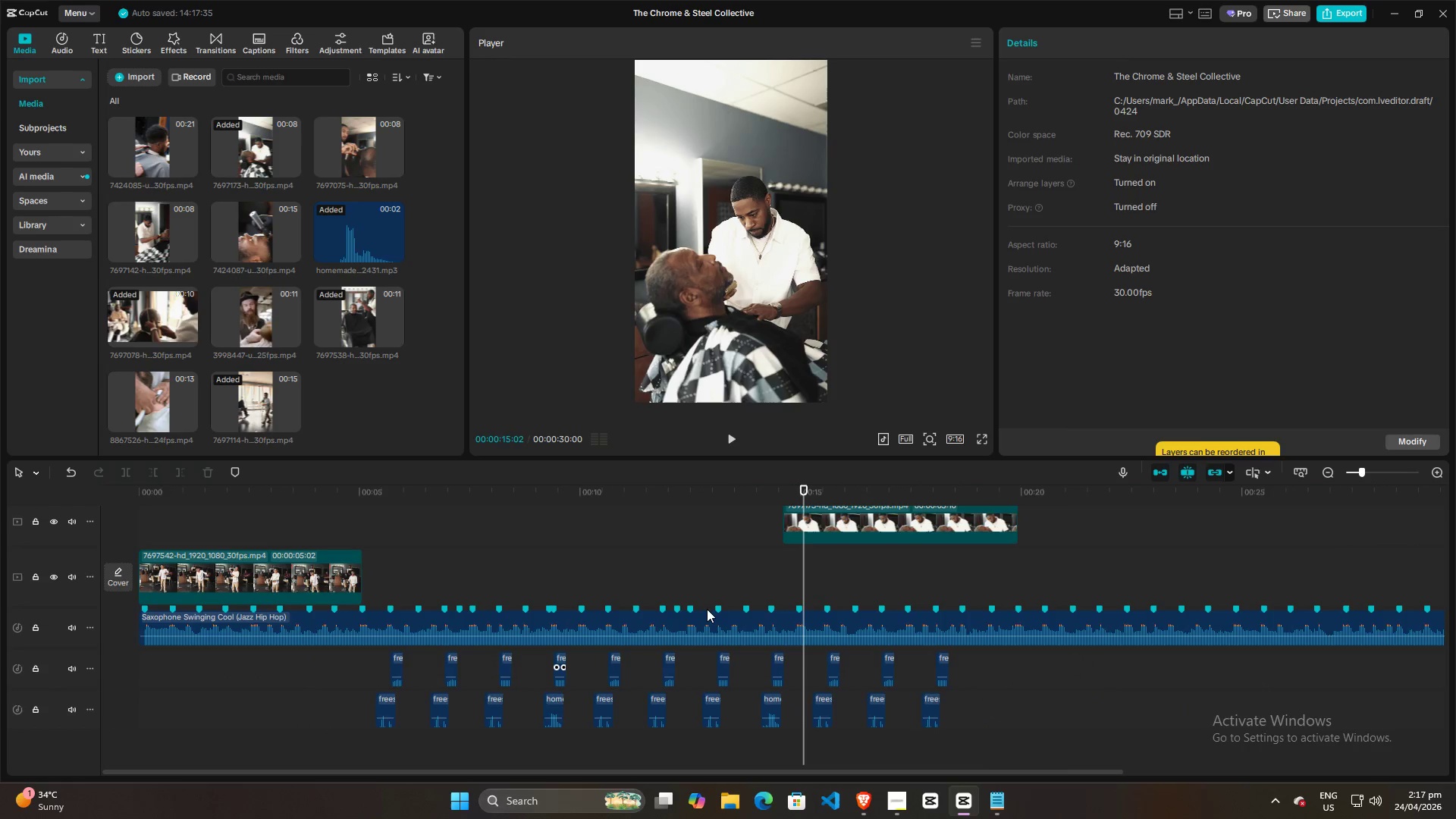 
key(Alt+AltLeft)
 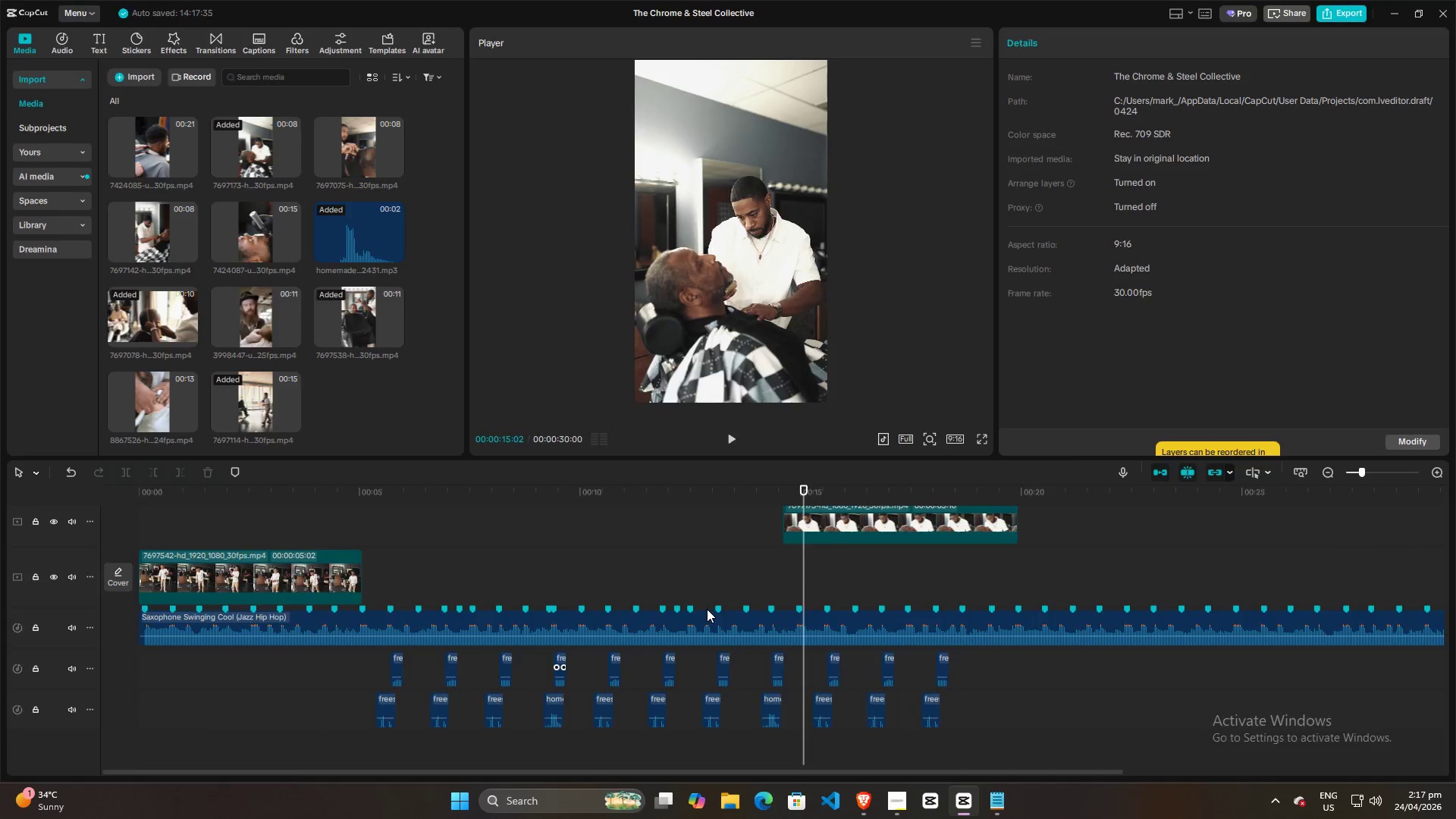 
key(Alt+Tab)